 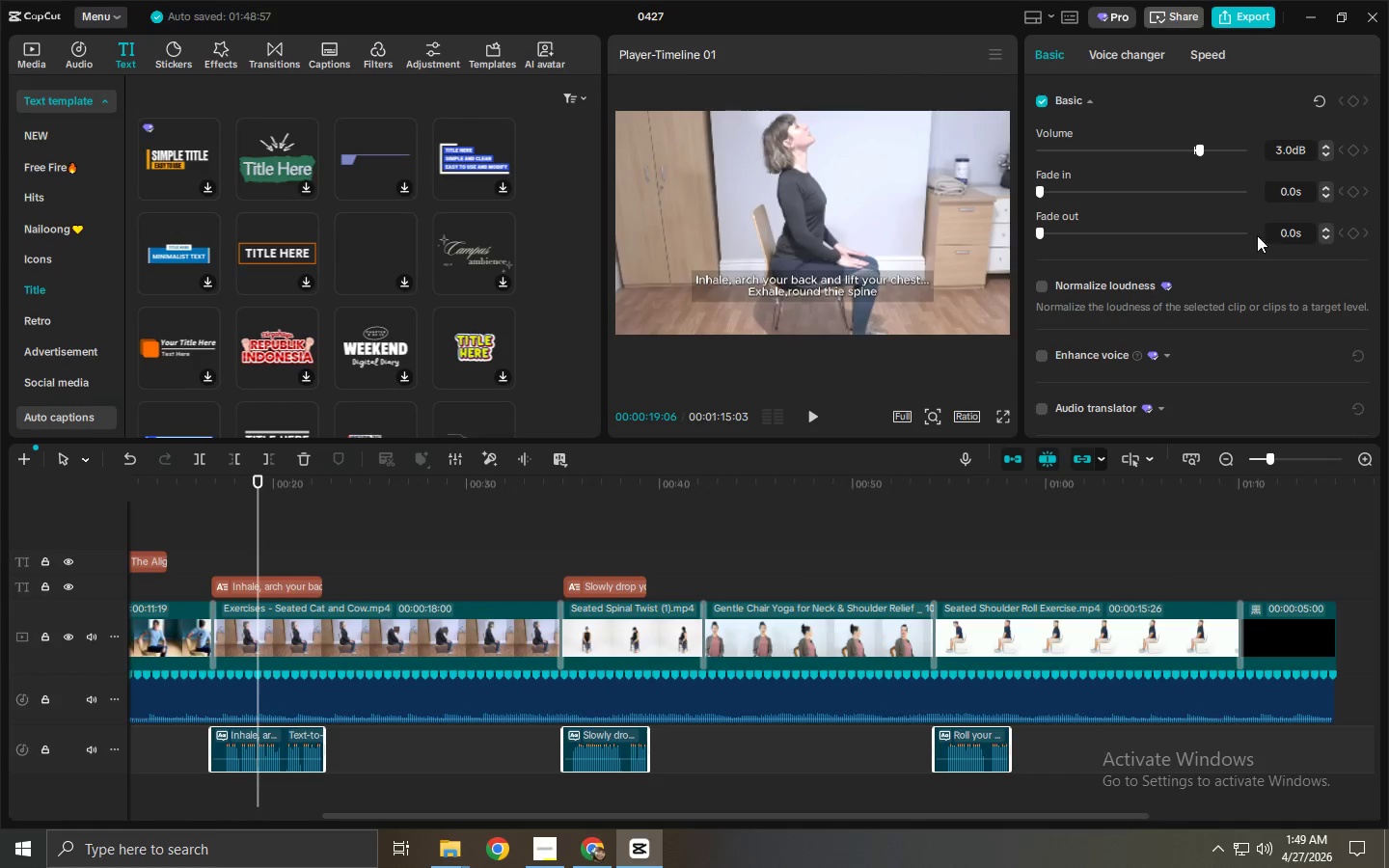 
left_click([1277, 145])
 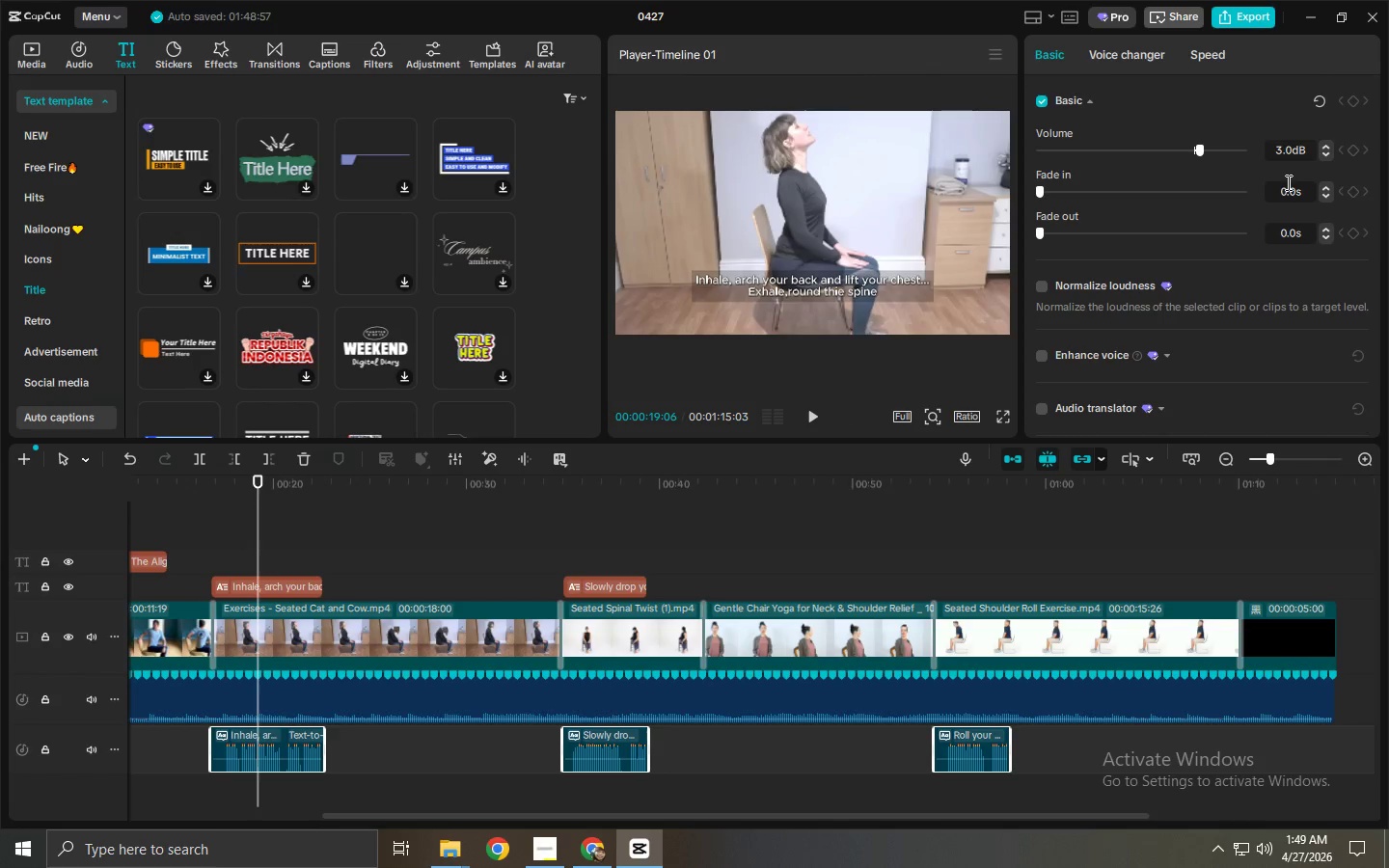 
key(NumpadSubtract)
 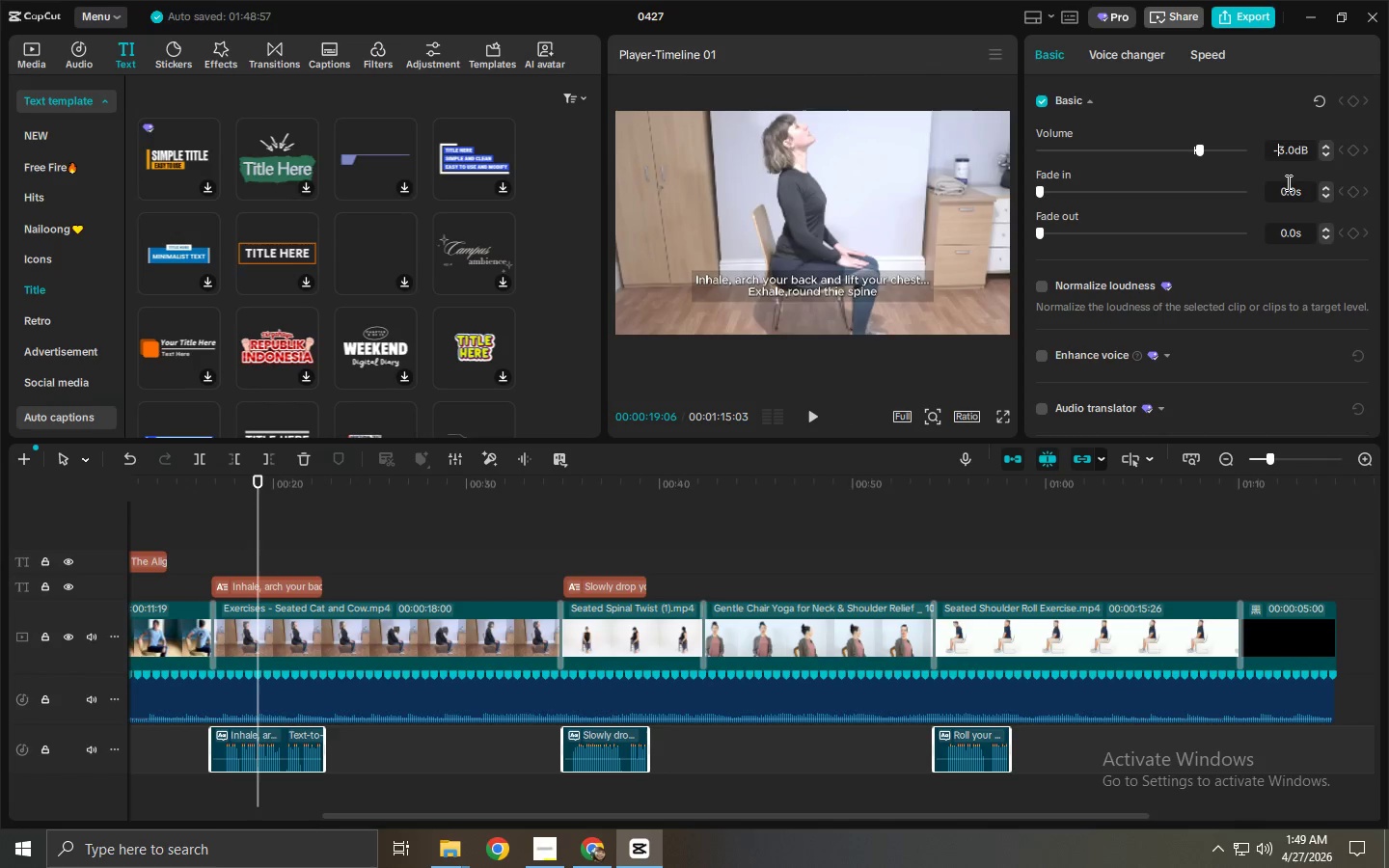 
key(NumpadEnter)
 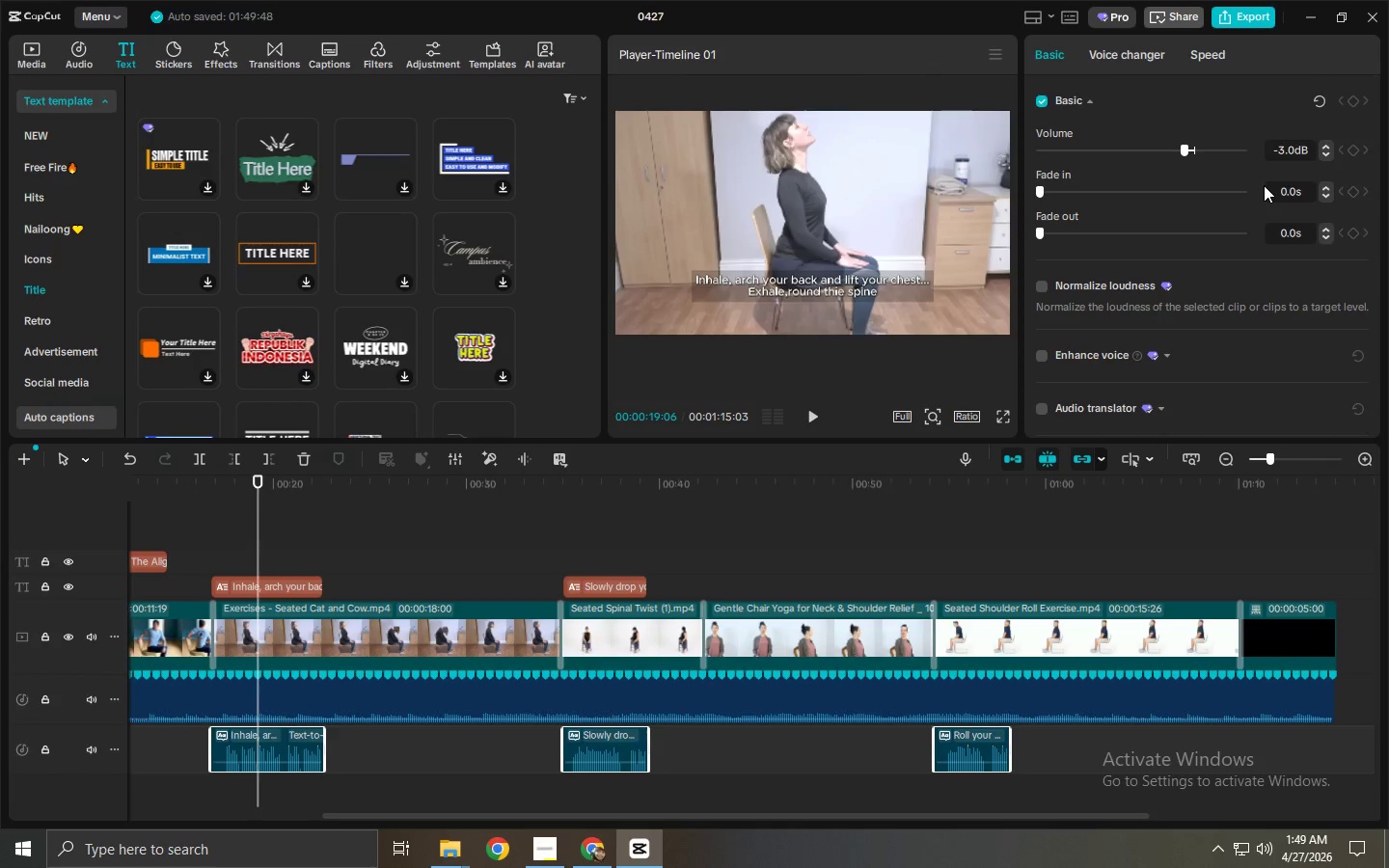 
wait(8.66)
 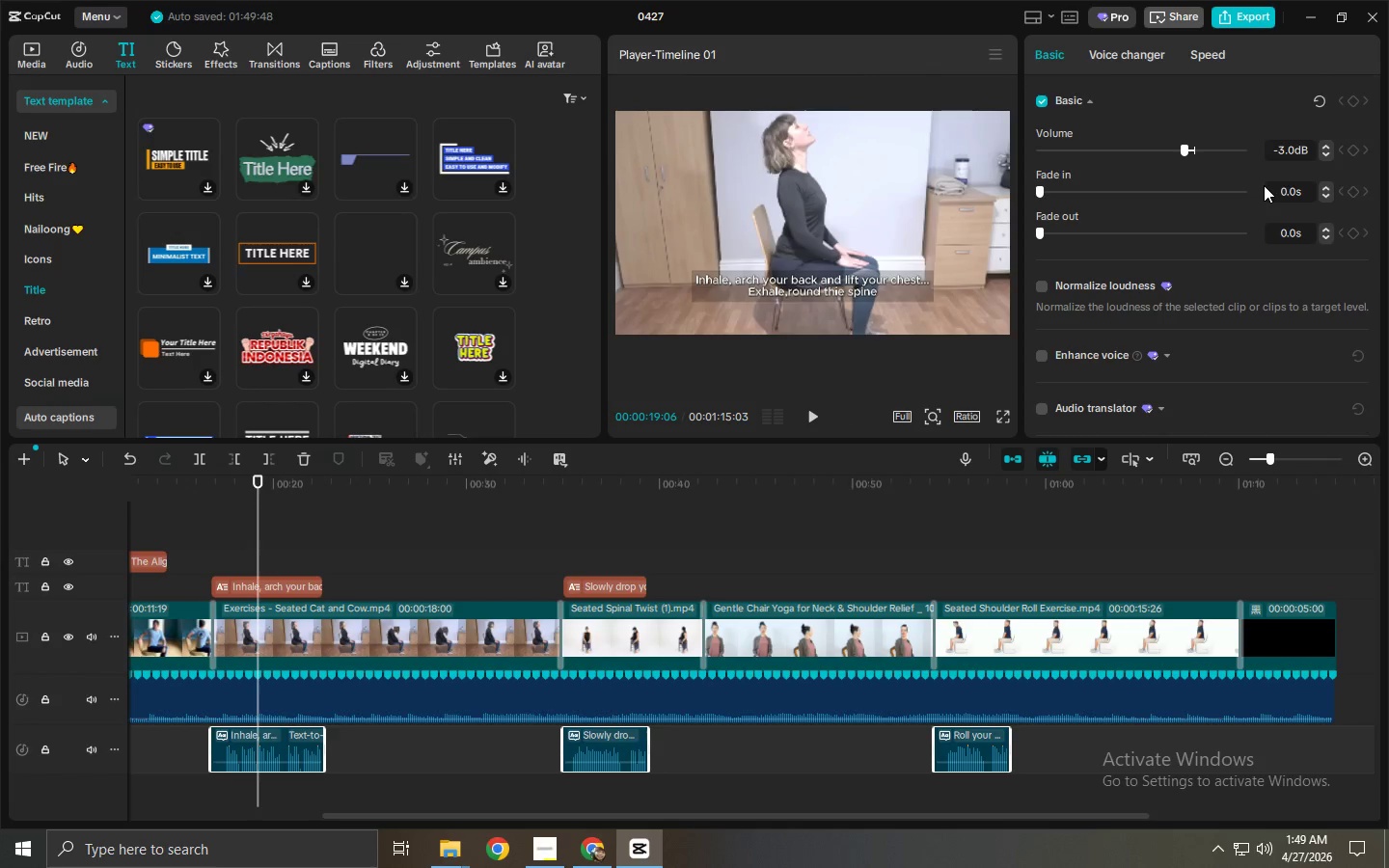 
left_click_drag(start_coordinate=[552, 817], to_coordinate=[207, 799])
 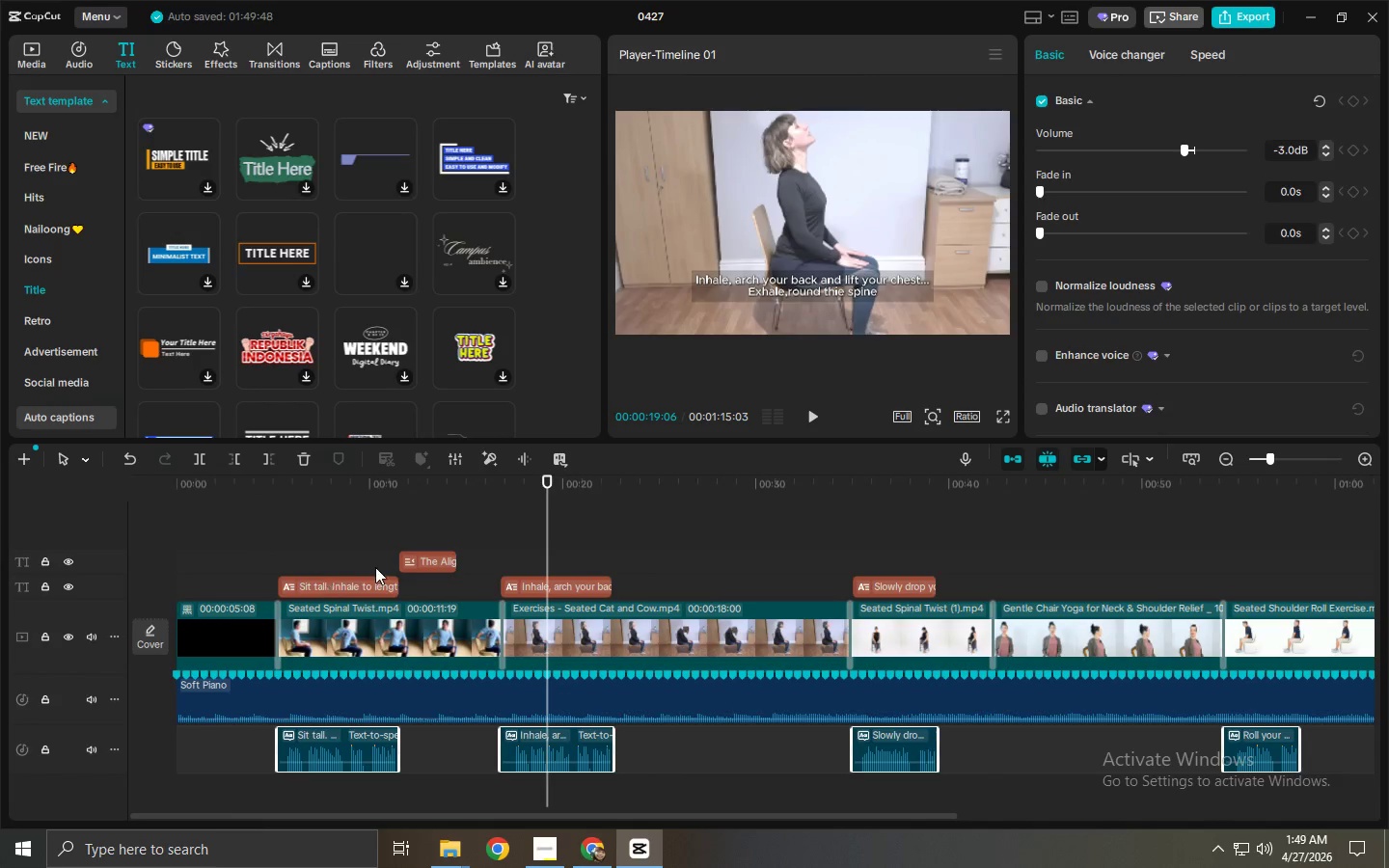 
double_click([419, 556])
 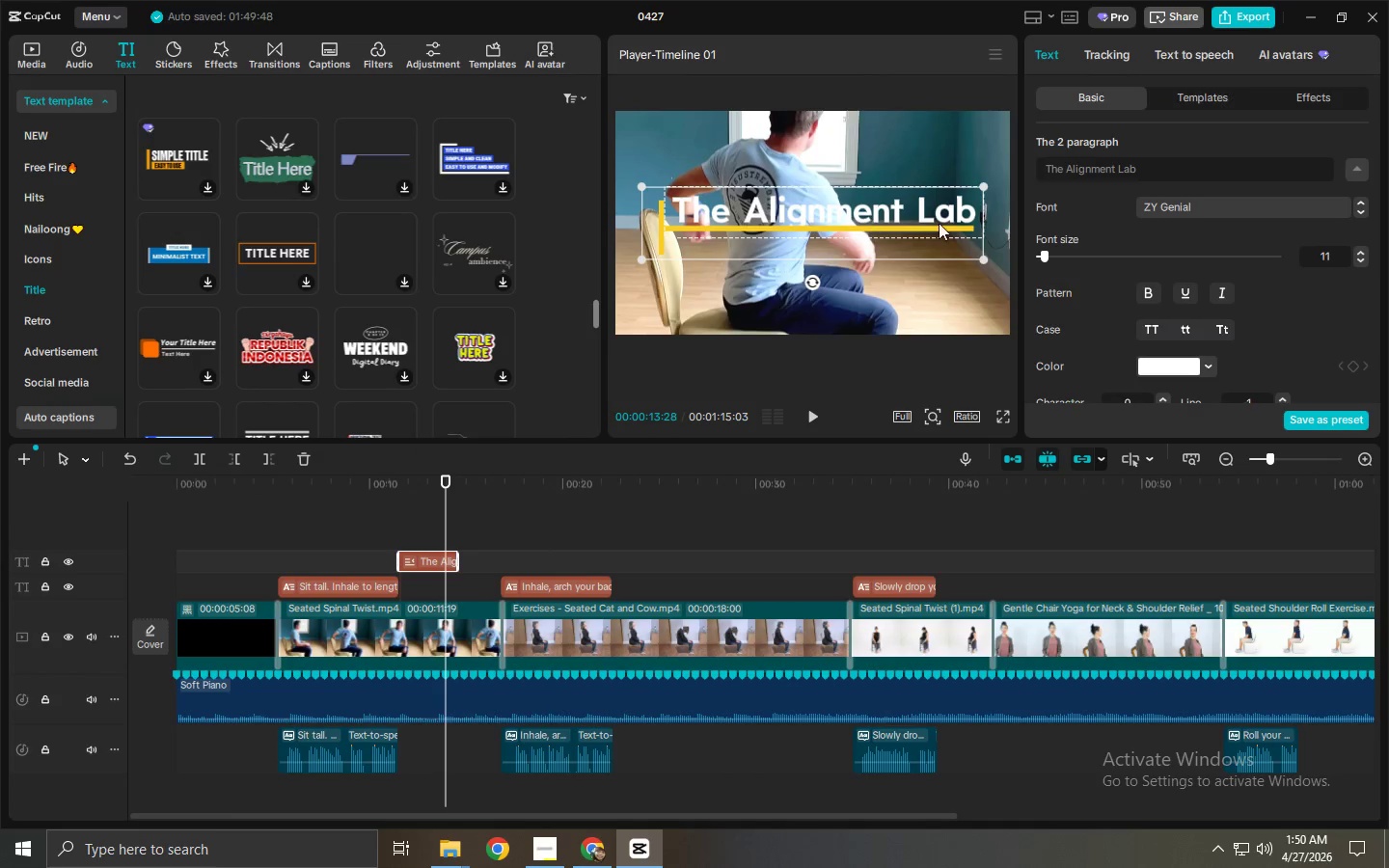 
scroll: coordinate [1141, 207], scroll_direction: up, amount: 3.0
 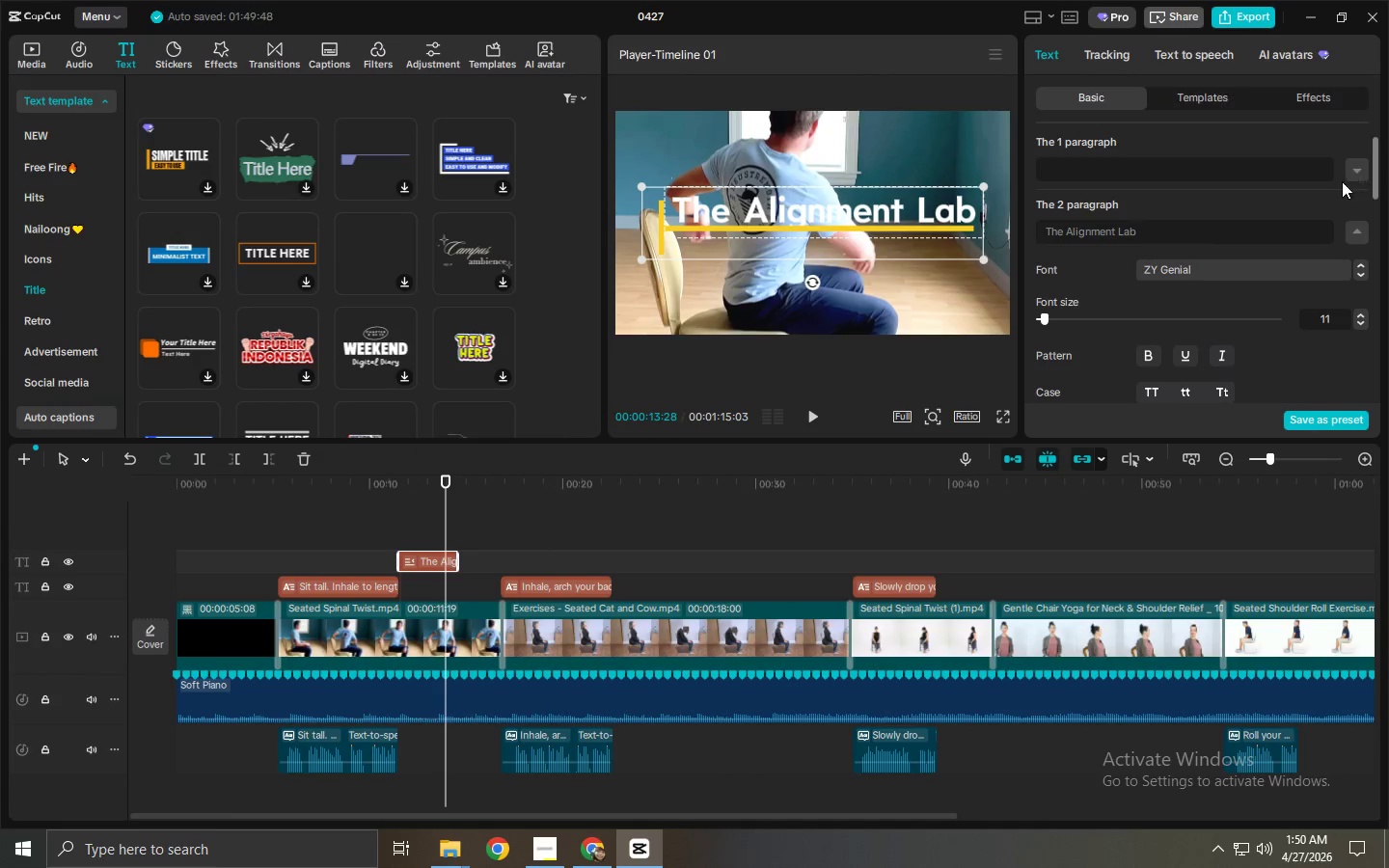 
left_click([1304, 171])
 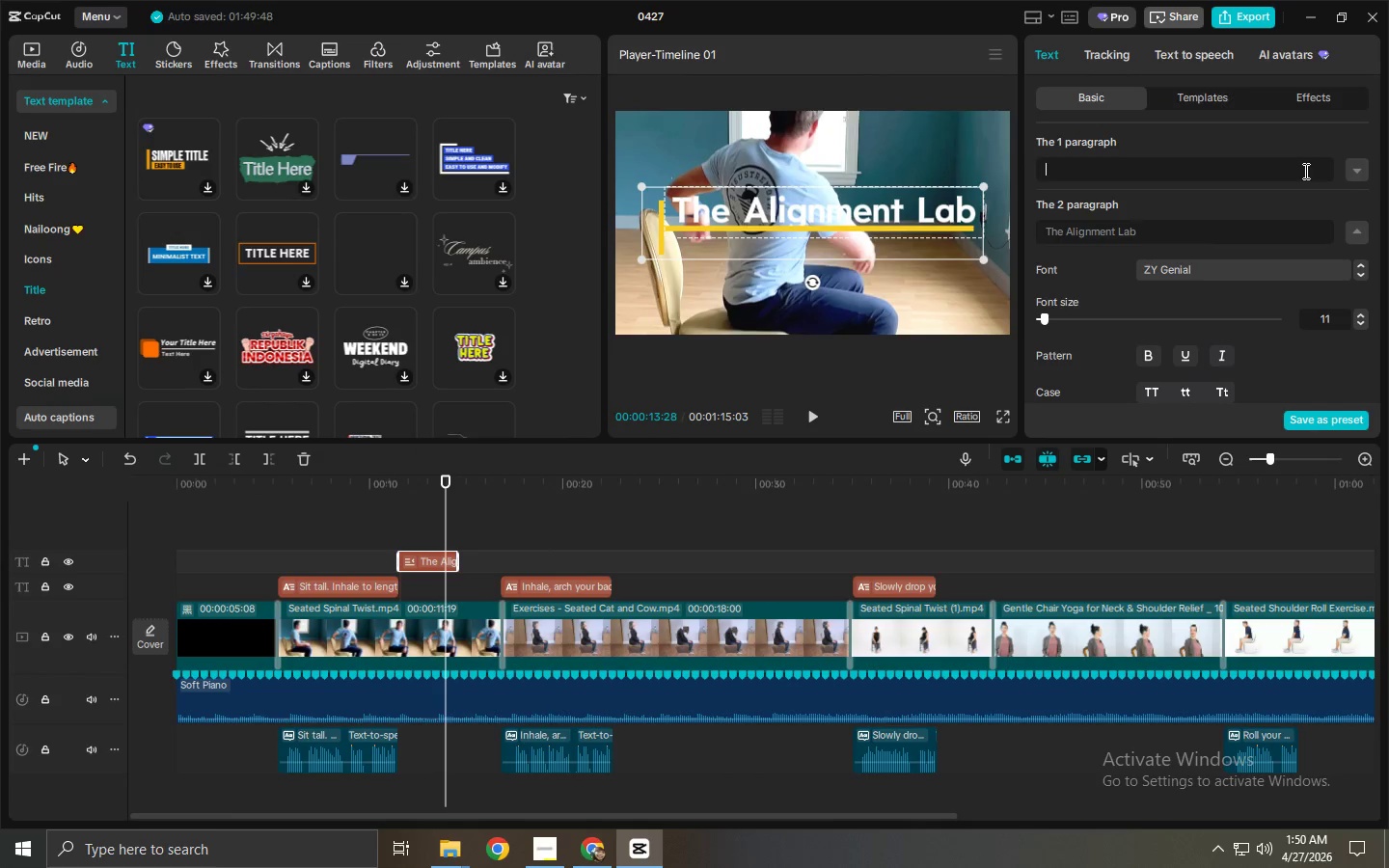 
type(by)
key(Backspace)
type(y:")
key(Backspace)
type( The Alignmentr)
key(Backspace)
type( Lab)
 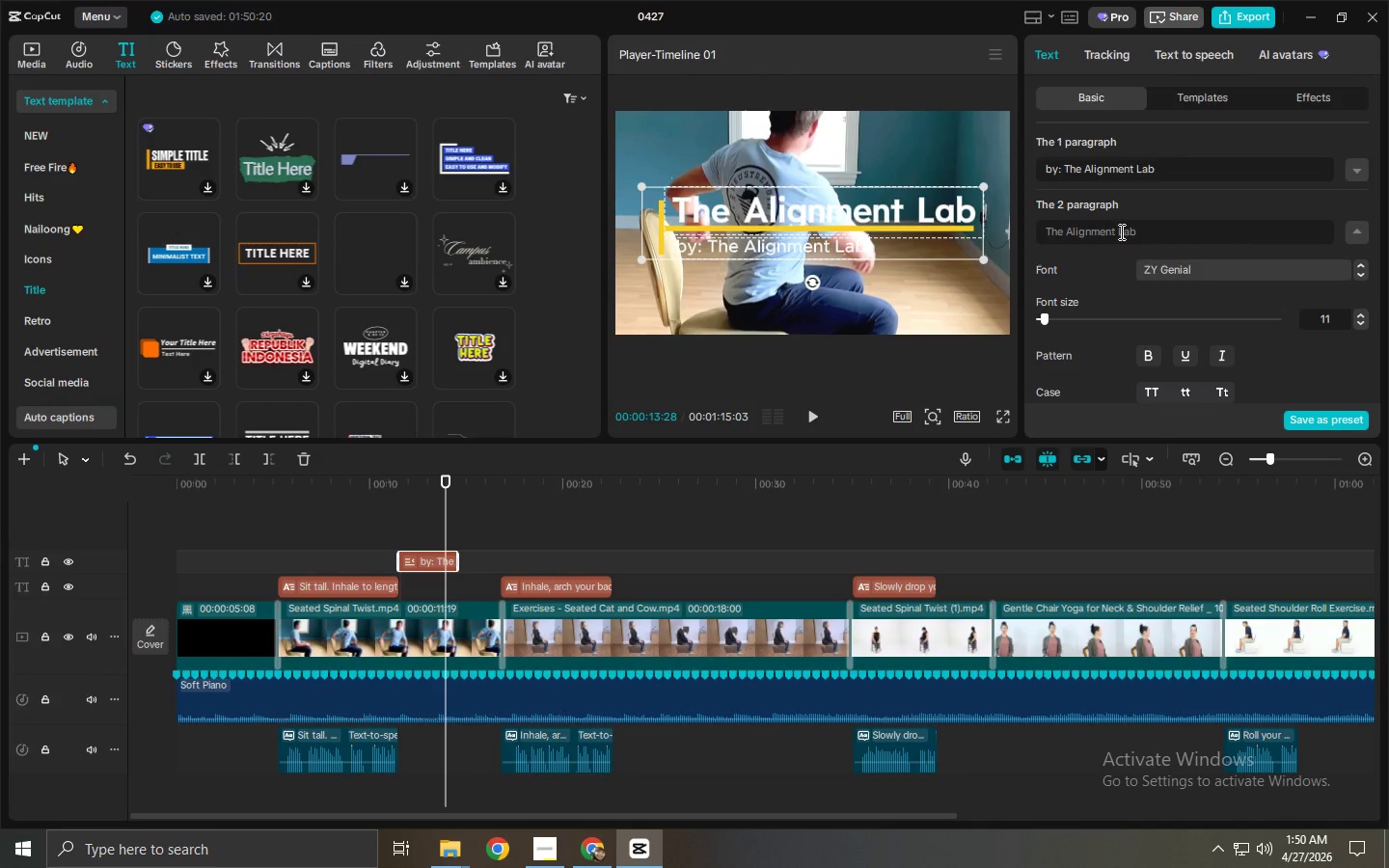 
left_click_drag(start_coordinate=[1151, 172], to_coordinate=[896, 168])
 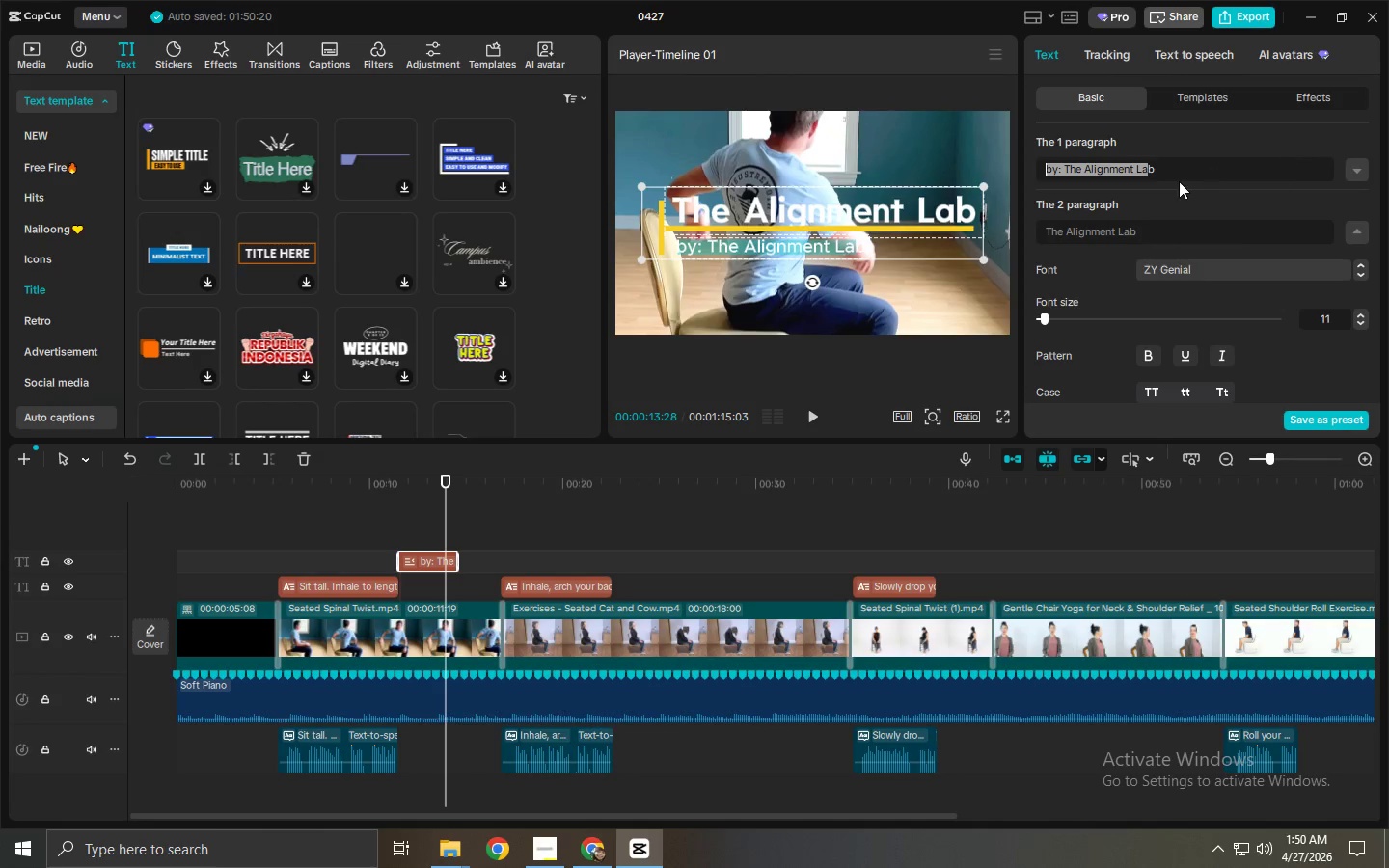 
left_click_drag(start_coordinate=[1185, 177], to_coordinate=[1189, 173])
 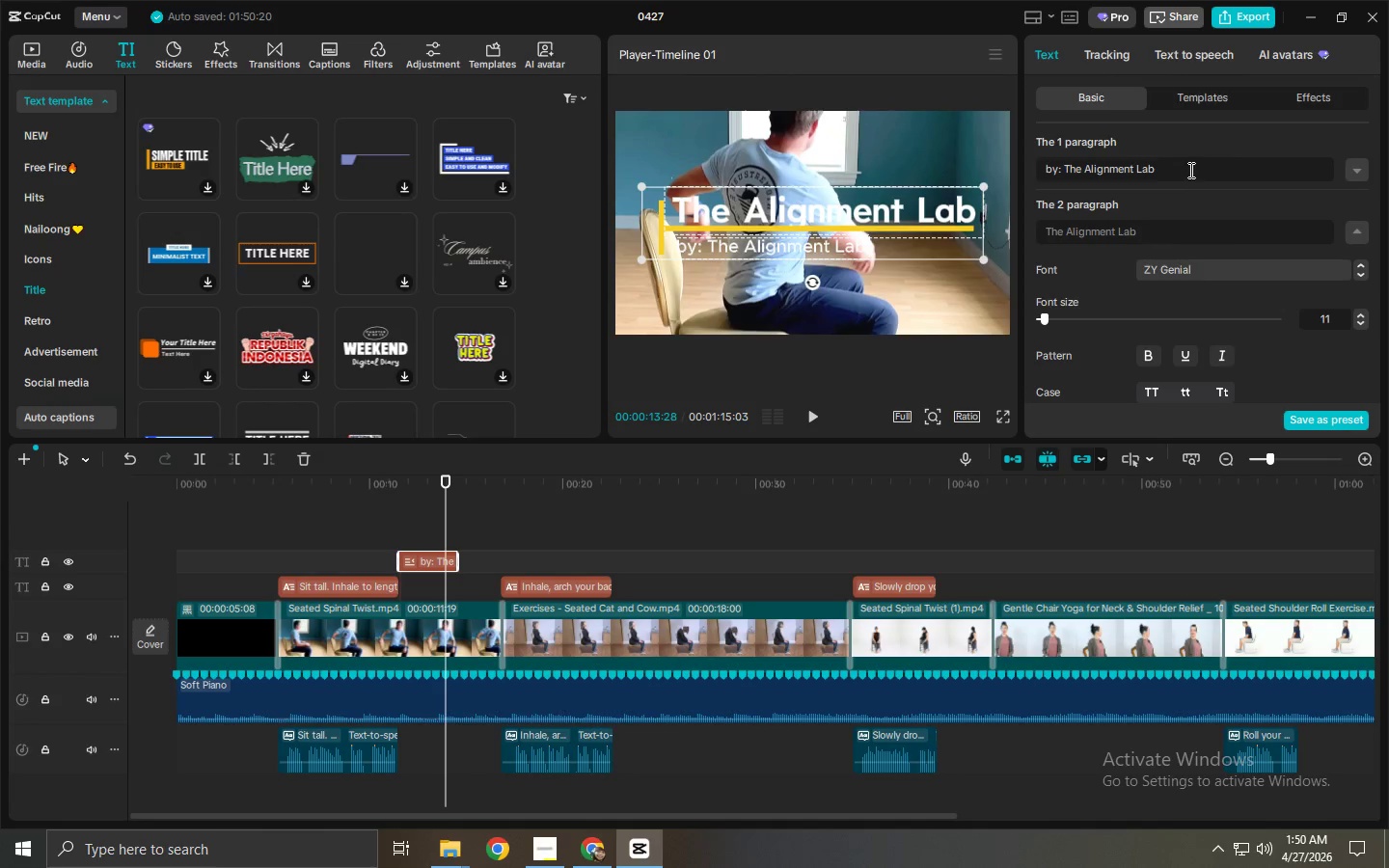 
left_click_drag(start_coordinate=[1189, 170], to_coordinate=[941, 175])
 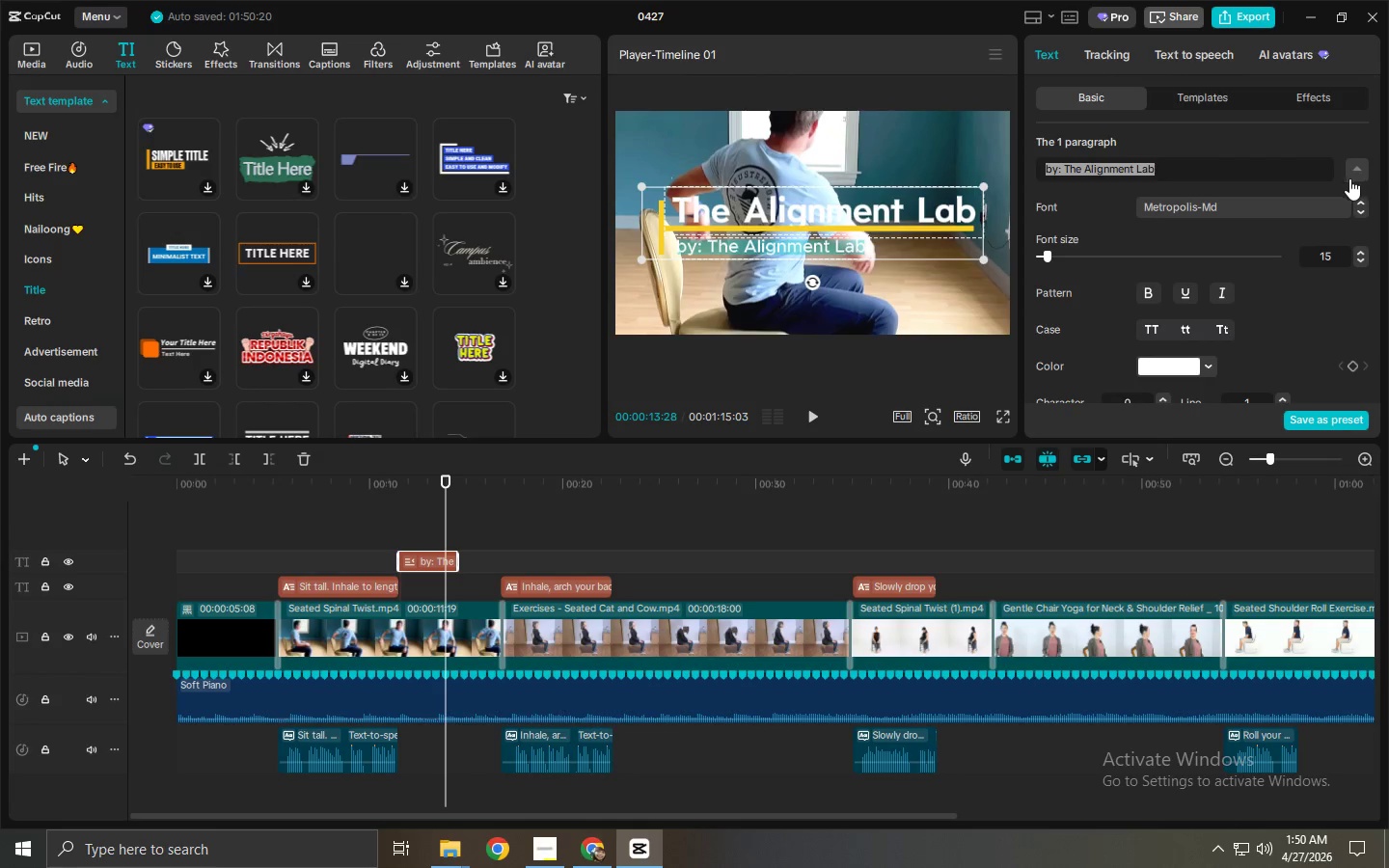 
left_click([1258, 212])
 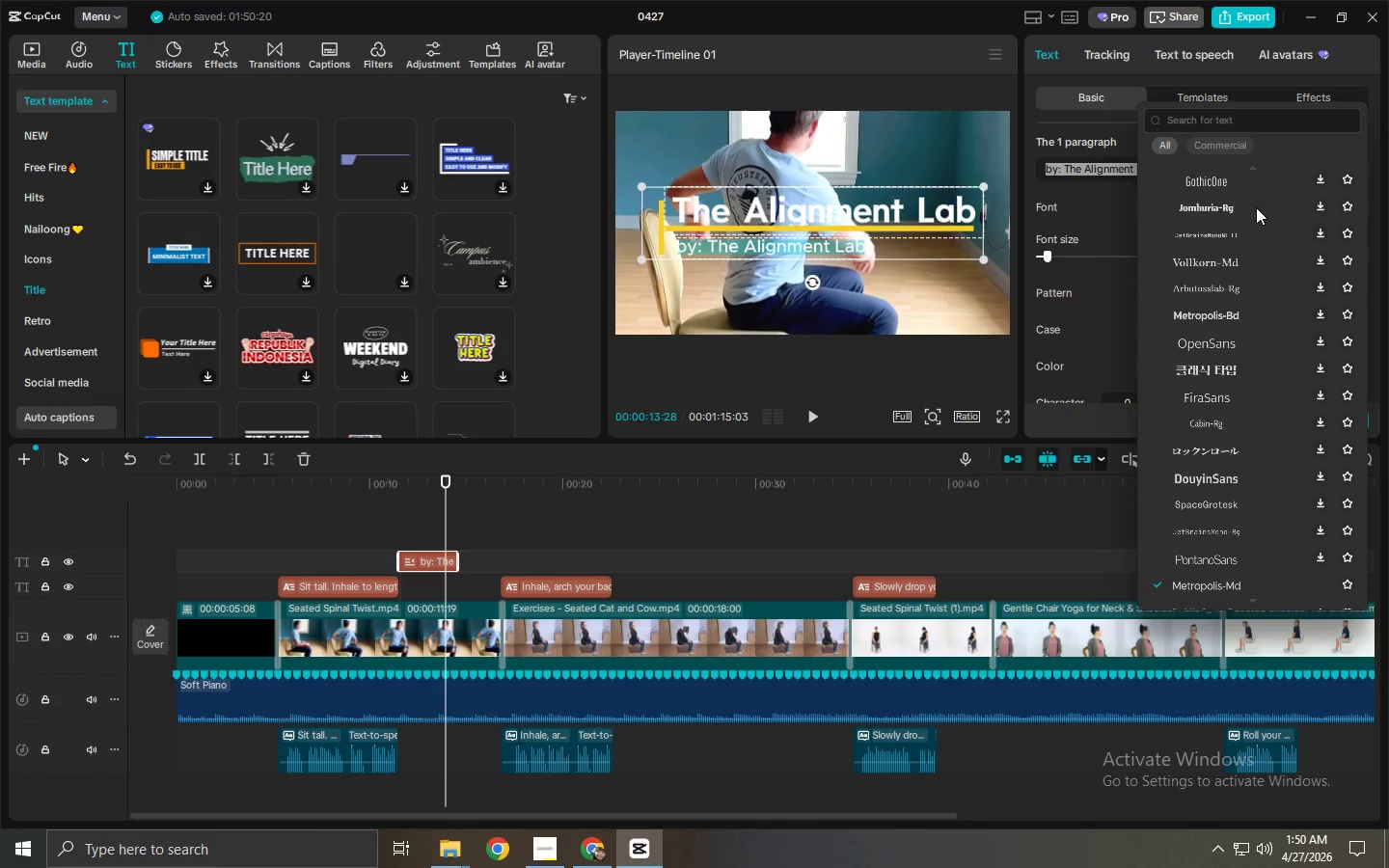 
left_click([1235, 129])
 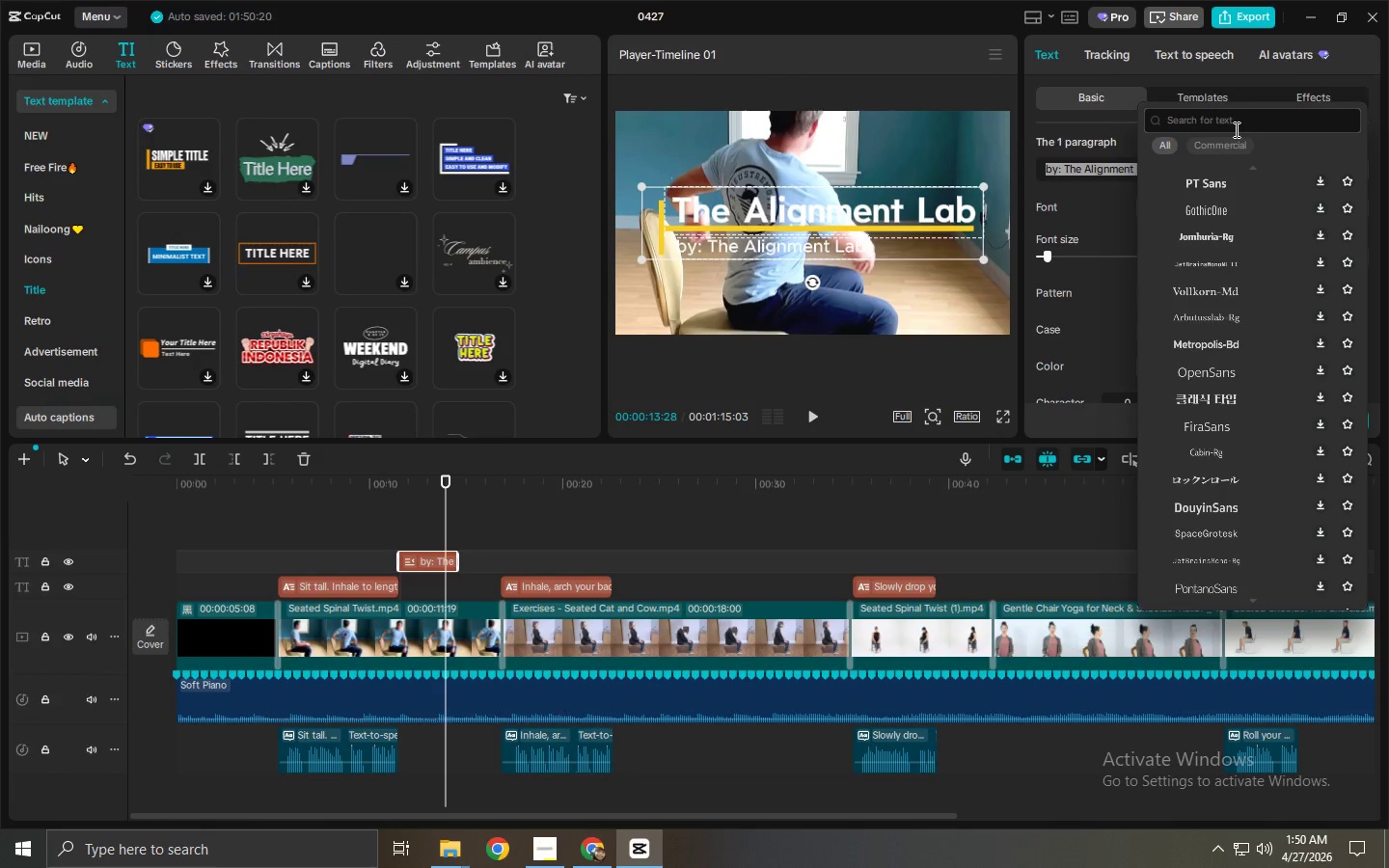 
type(popping)
 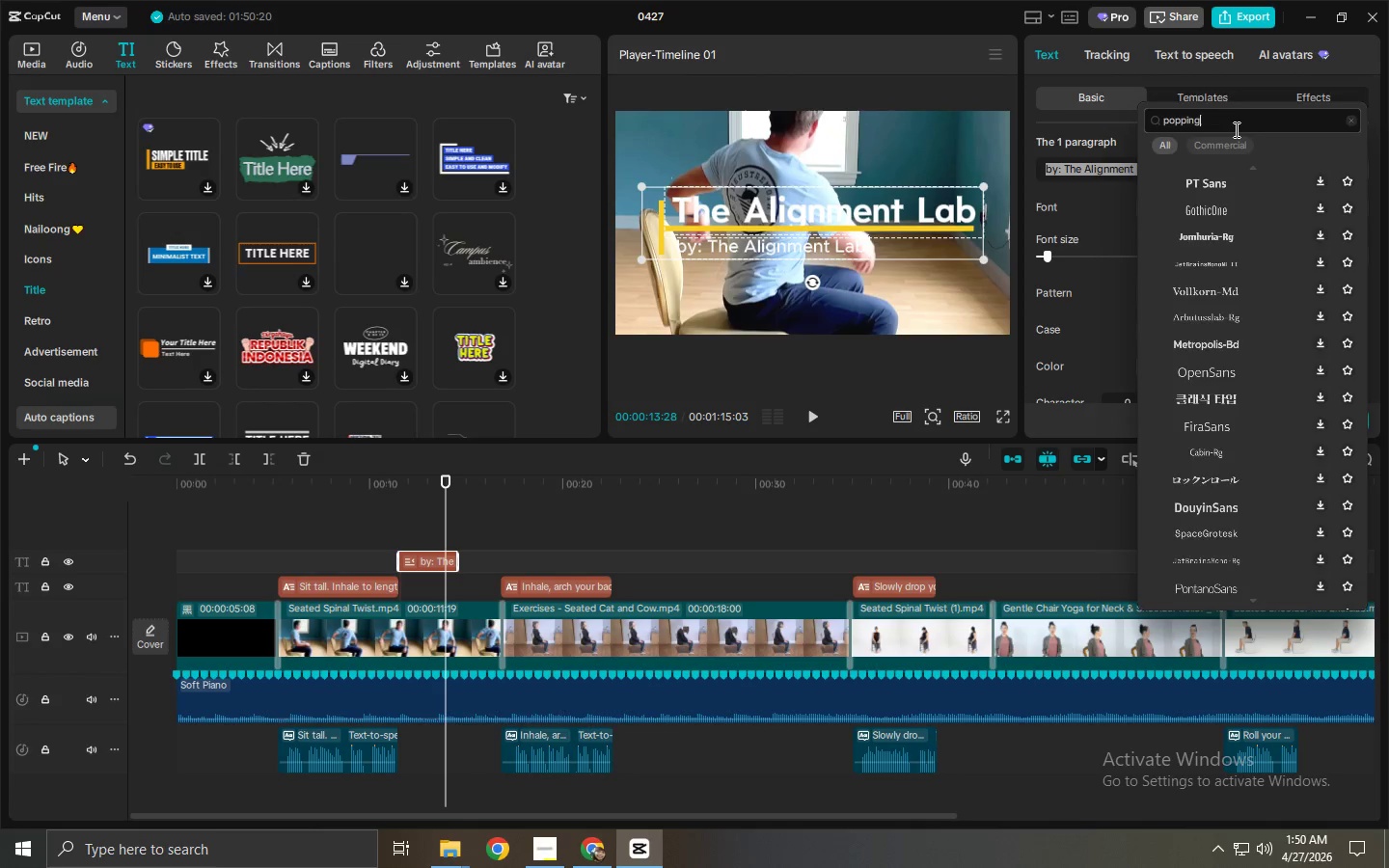 
key(Enter)
 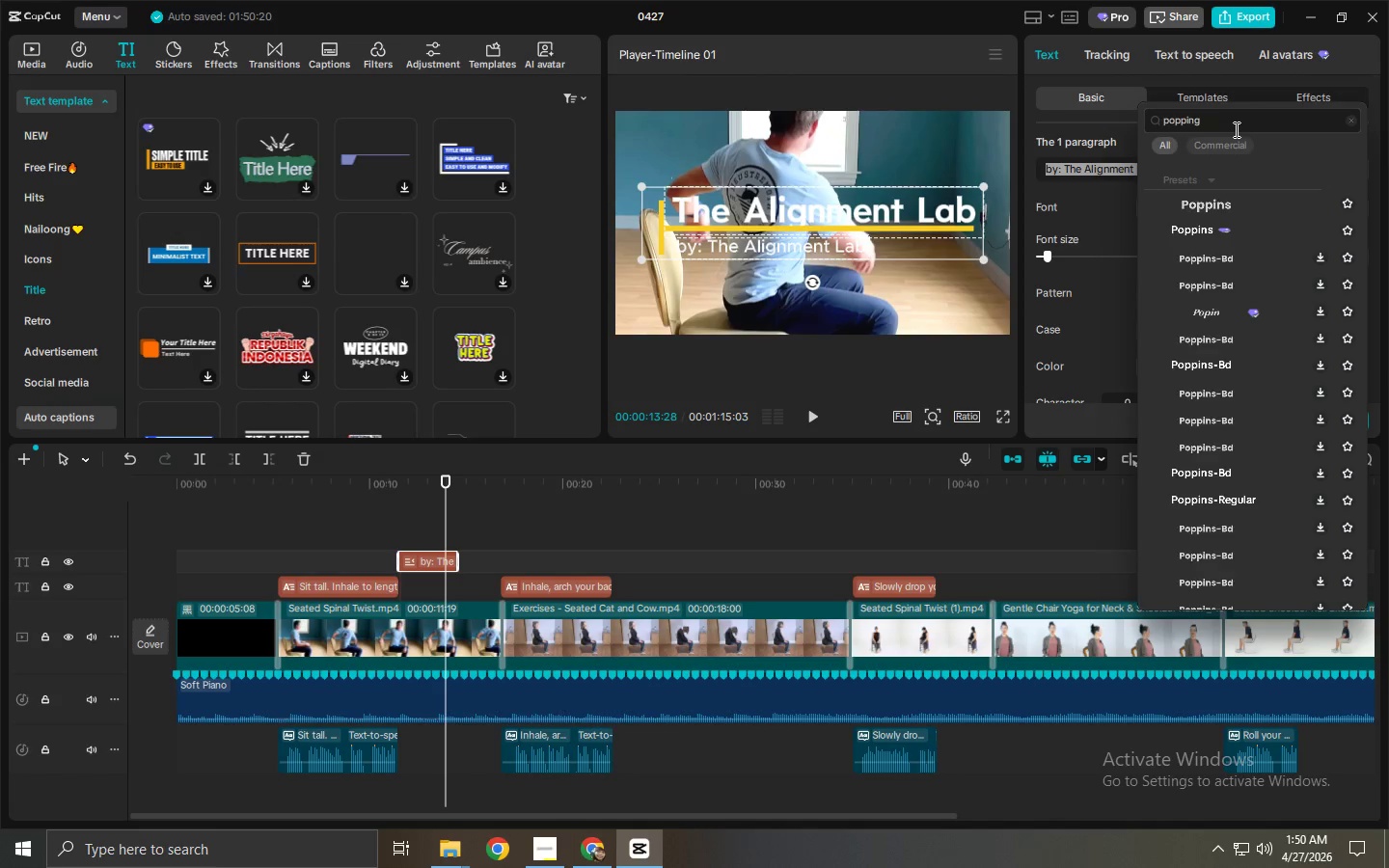 
left_click([1235, 129])
 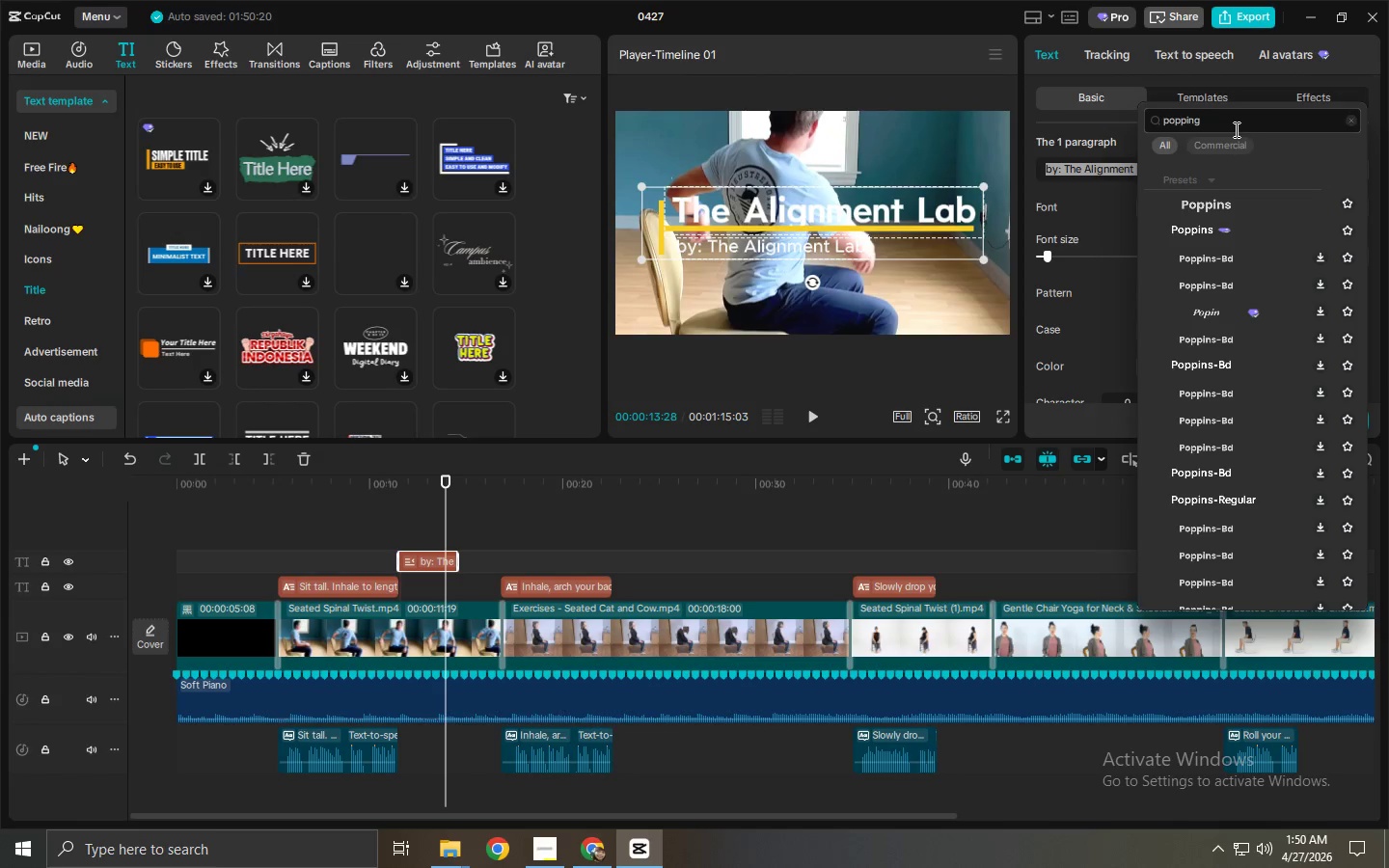 
key(Backspace)
 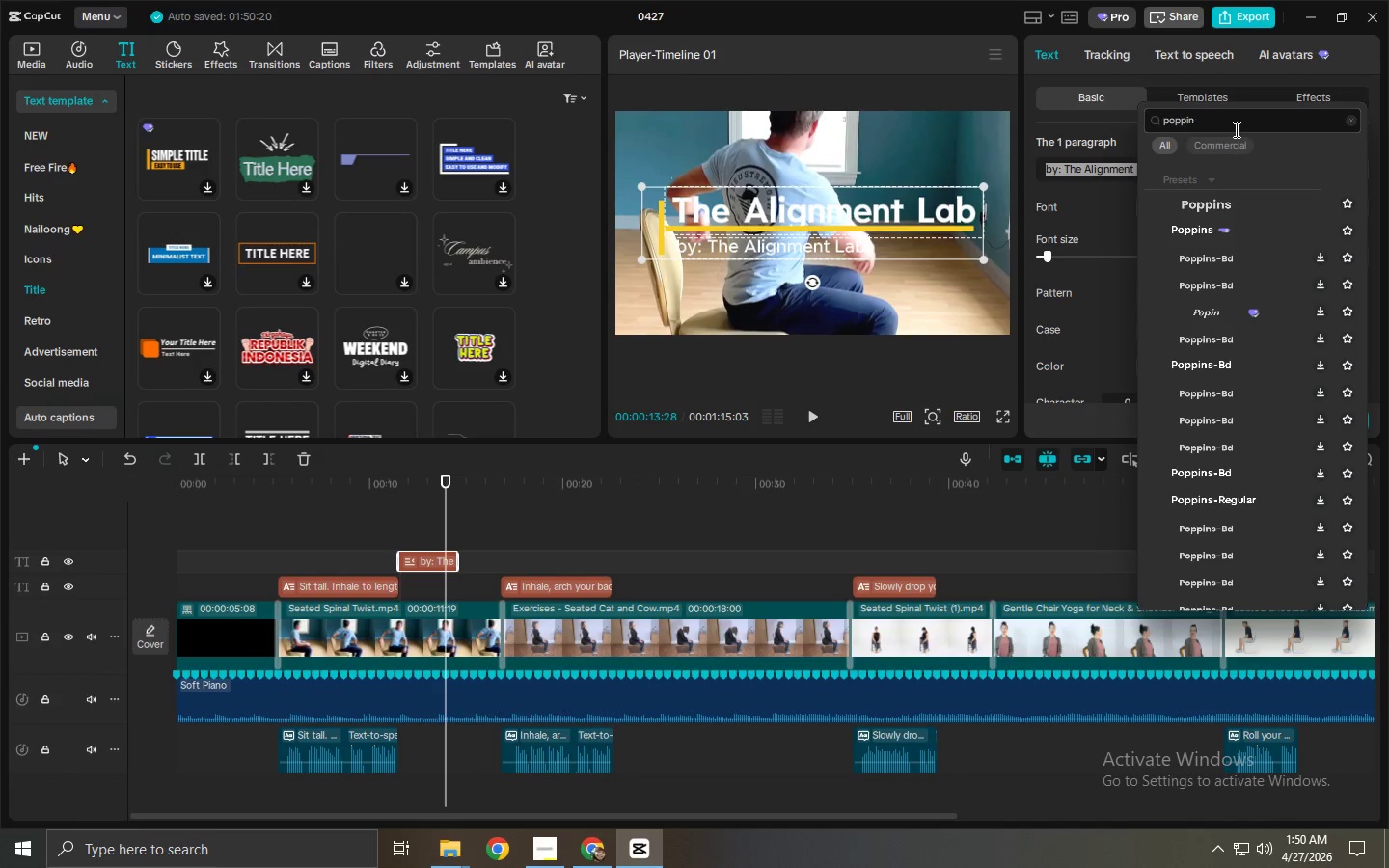 
key(S)
 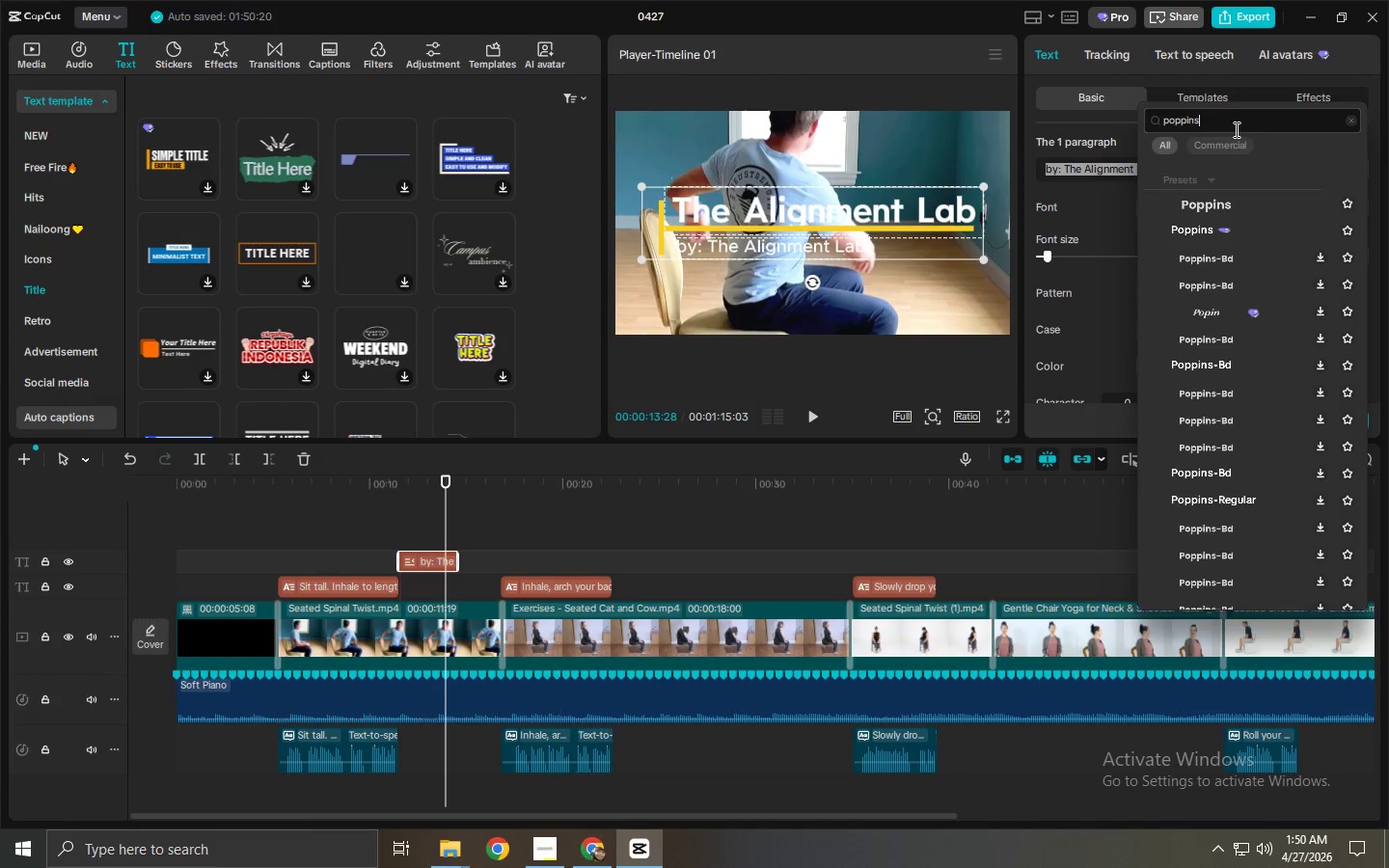 
key(Enter)
 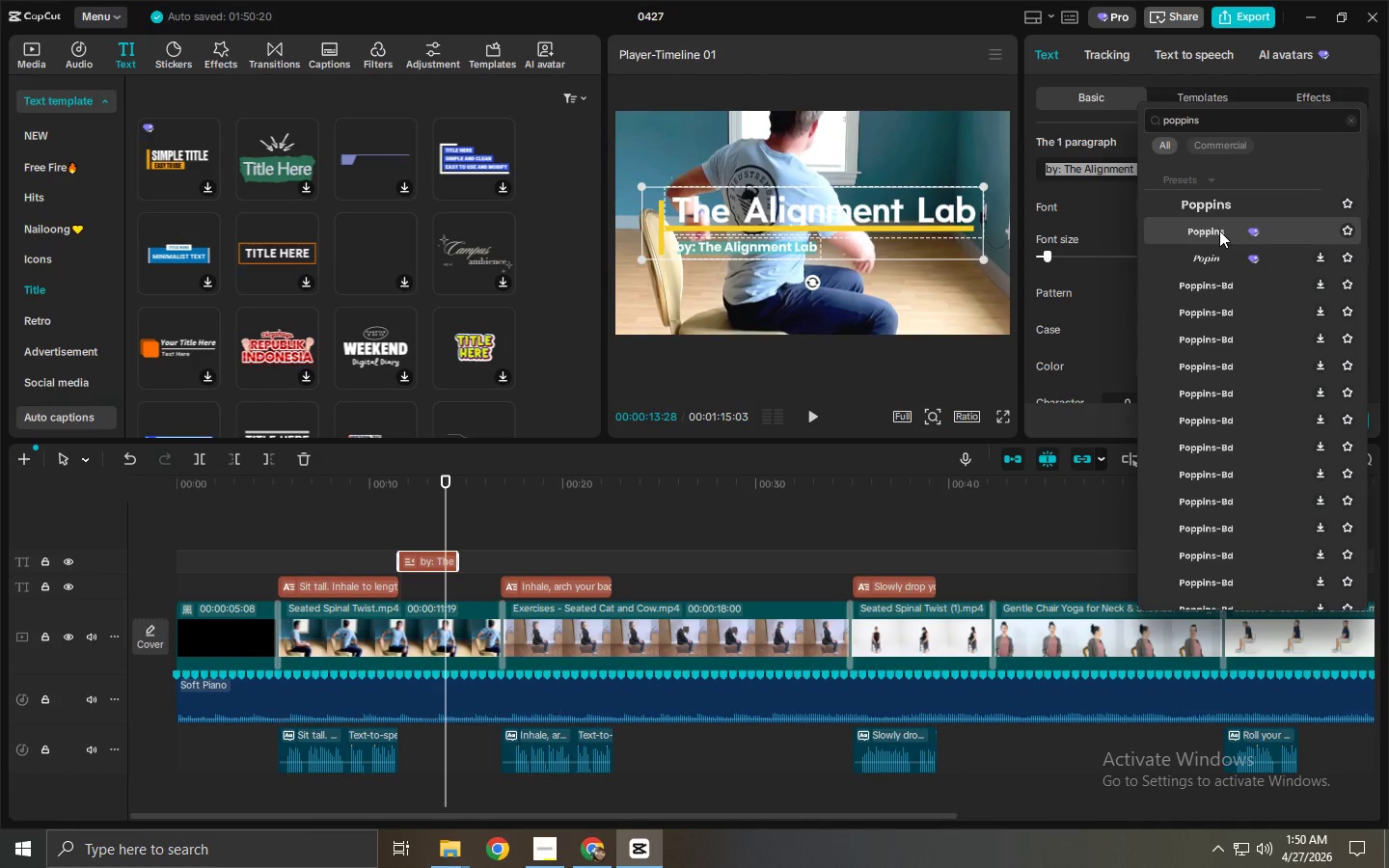 
left_click([1219, 231])
 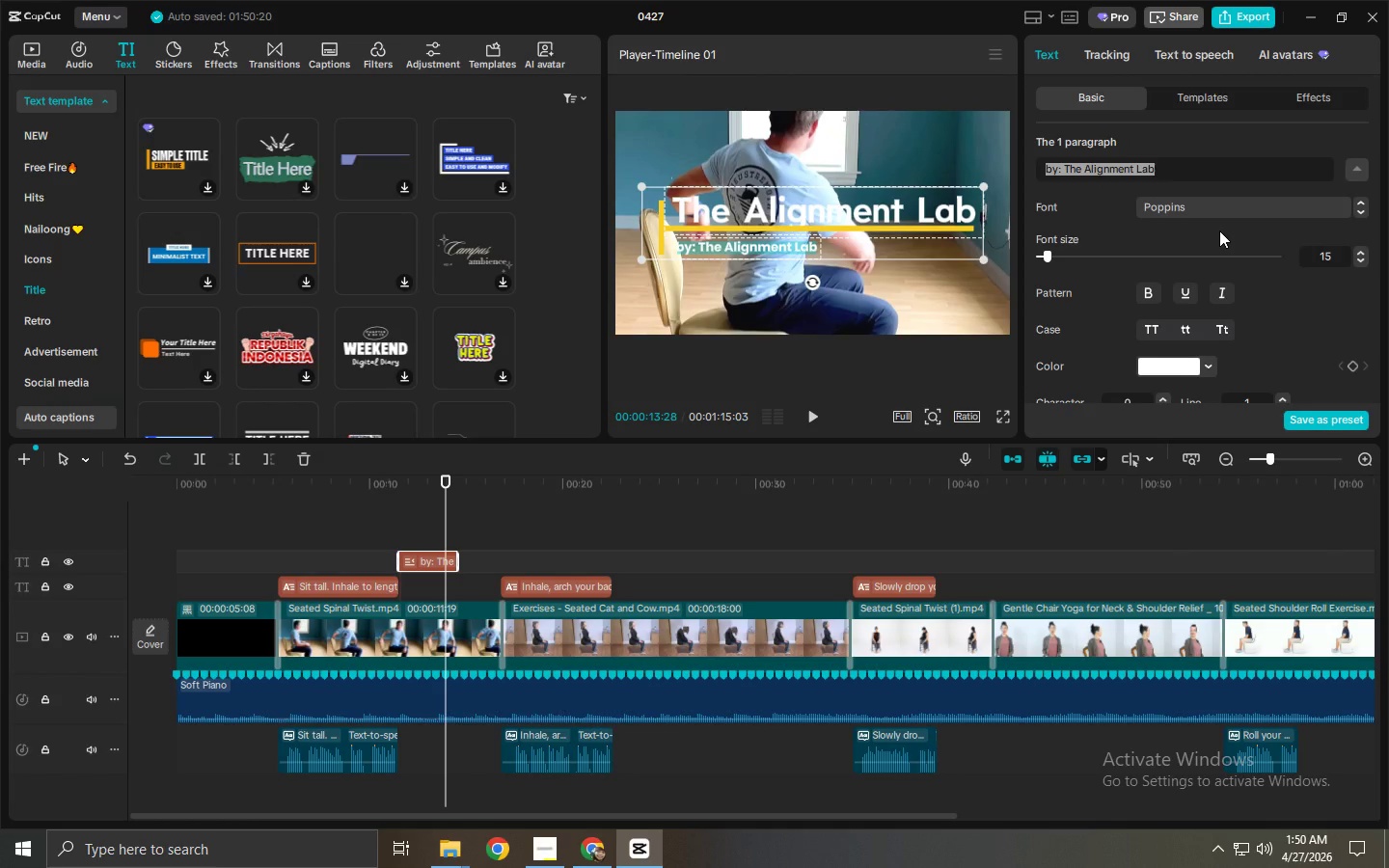 
scroll: coordinate [1237, 307], scroll_direction: down, amount: 5.0
 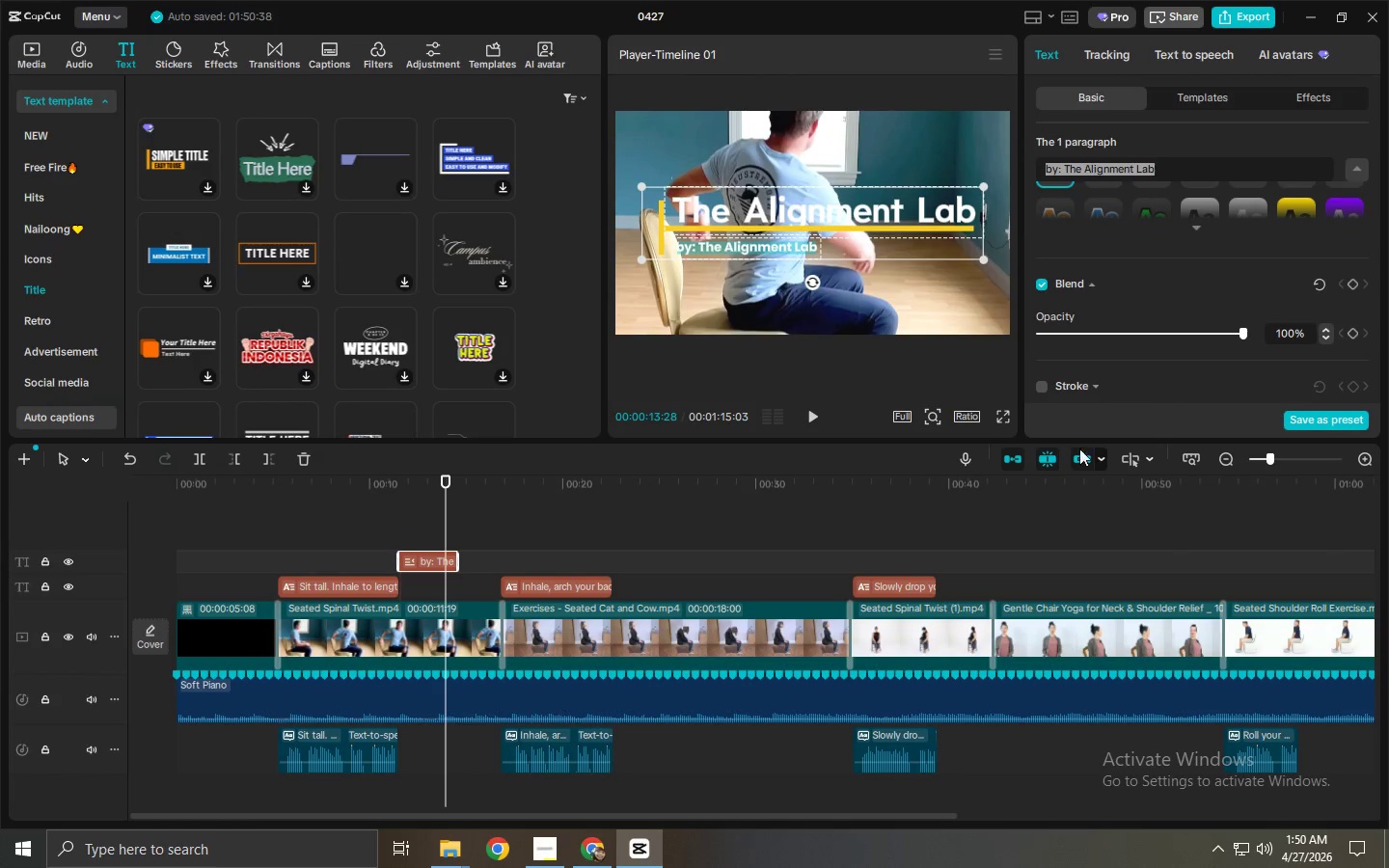 
left_click([1319, 419])
 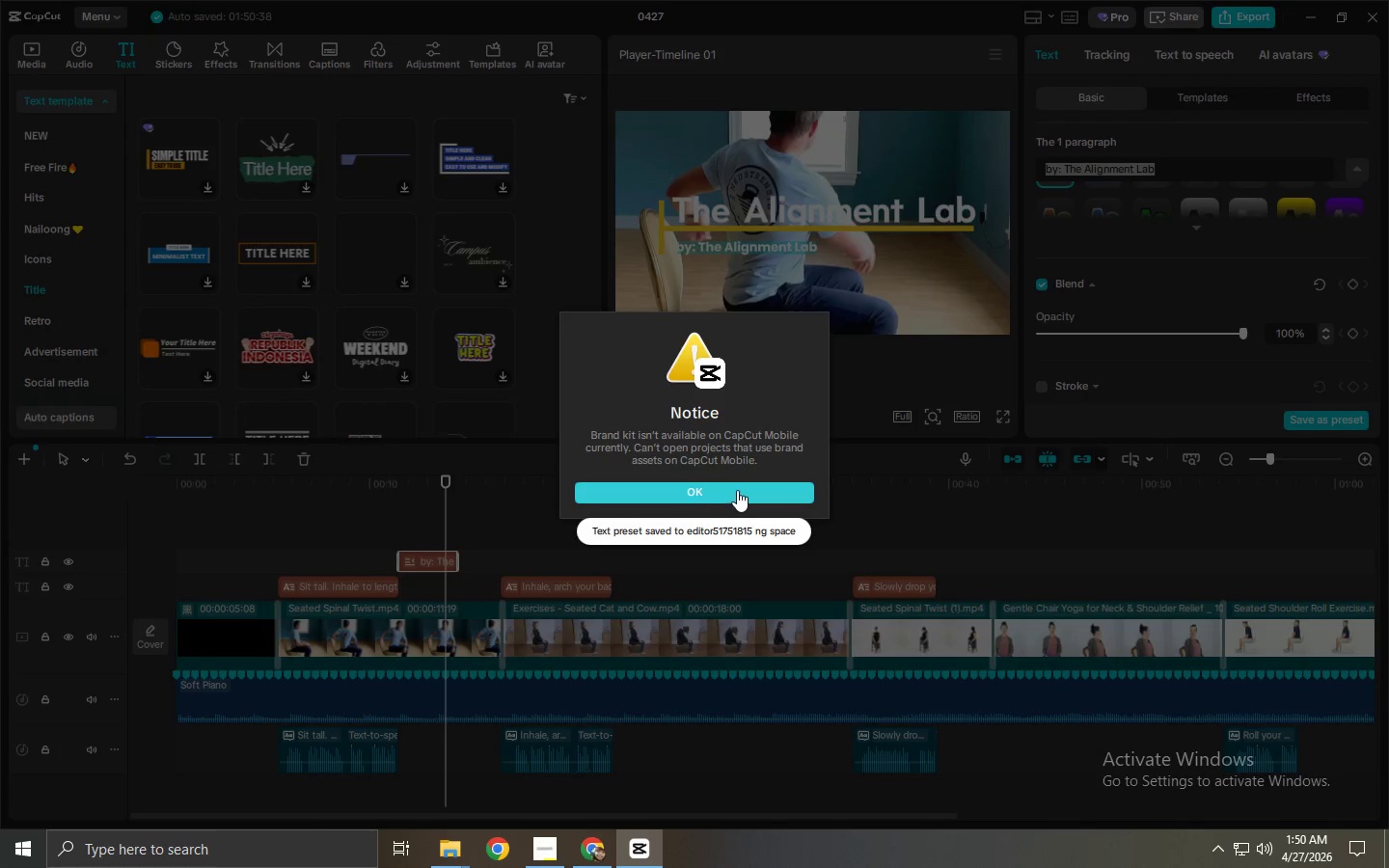 
scroll: coordinate [1183, 415], scroll_direction: down, amount: 1.0
 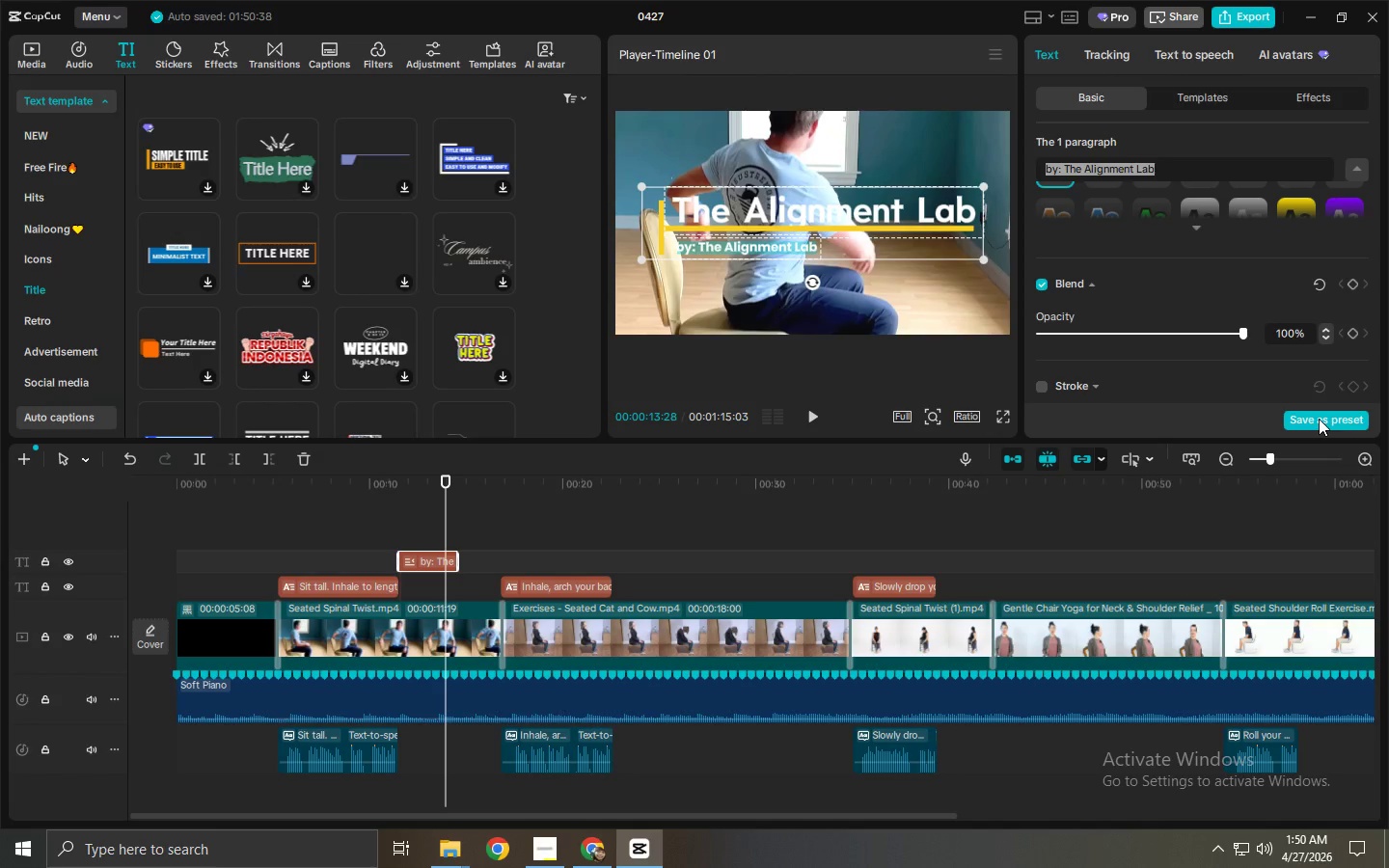 
left_click([737, 490])
 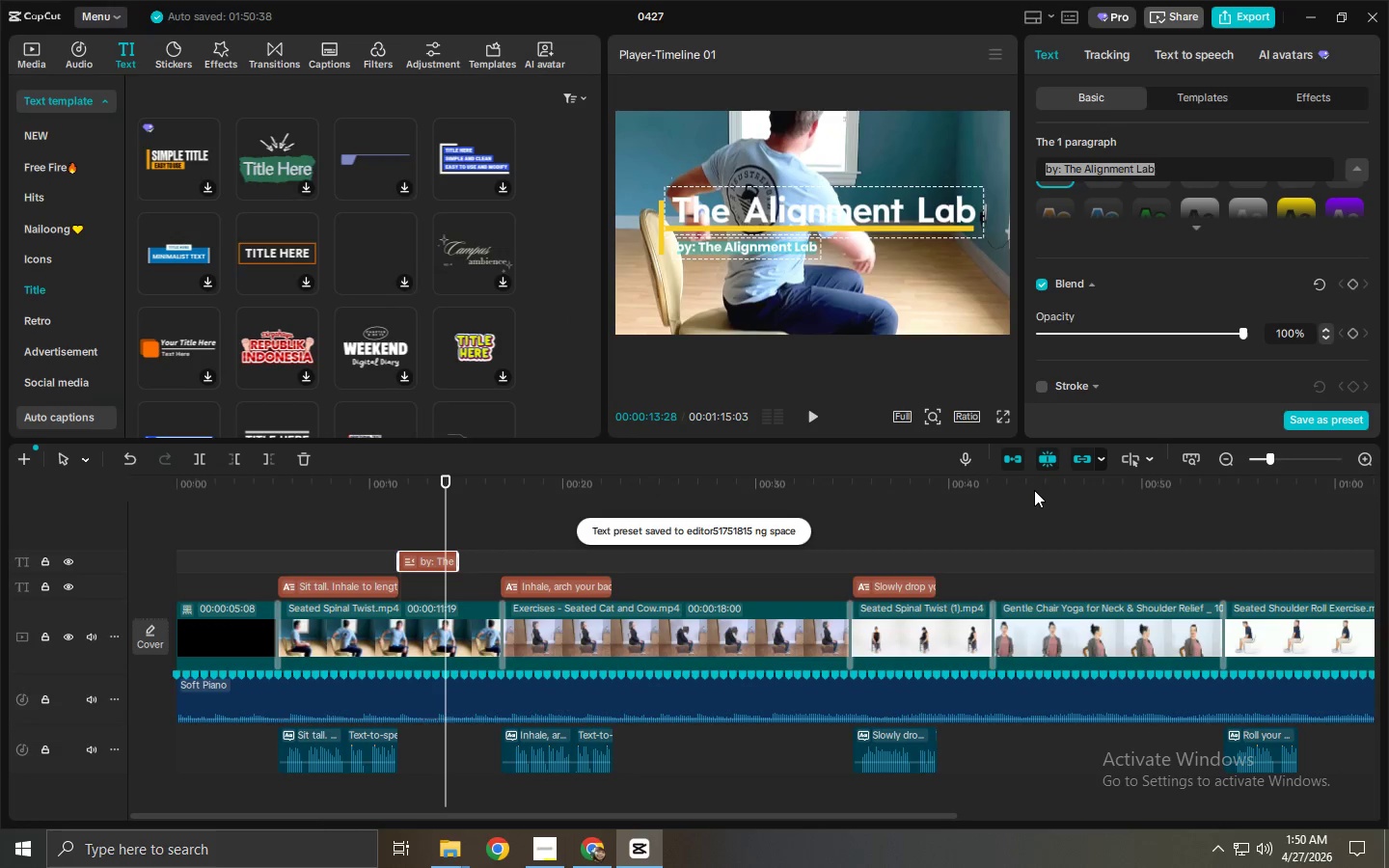 
left_click_drag(start_coordinate=[377, 499], to_coordinate=[344, 502])
 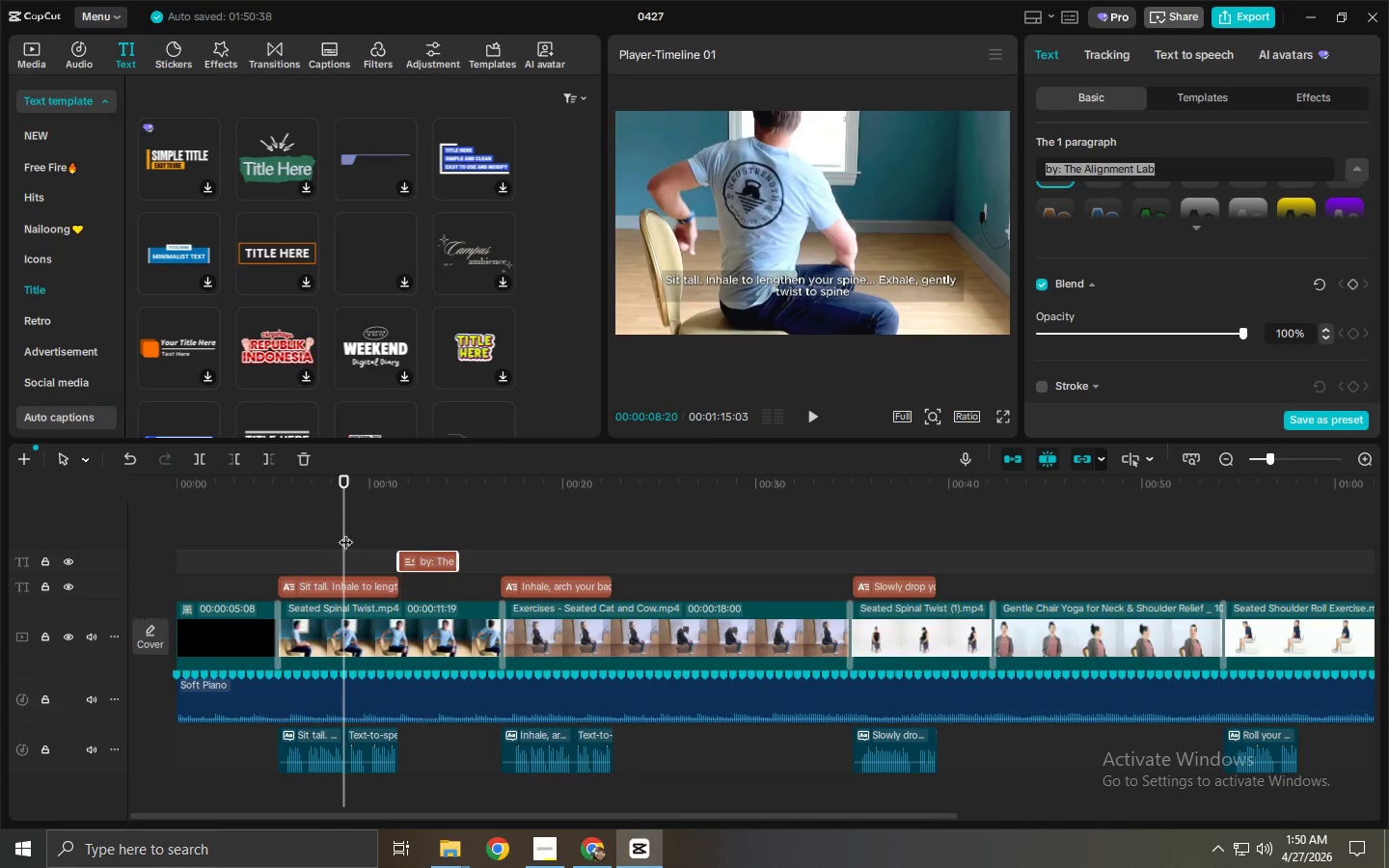 
left_click_drag(start_coordinate=[346, 503], to_coordinate=[550, 508])
 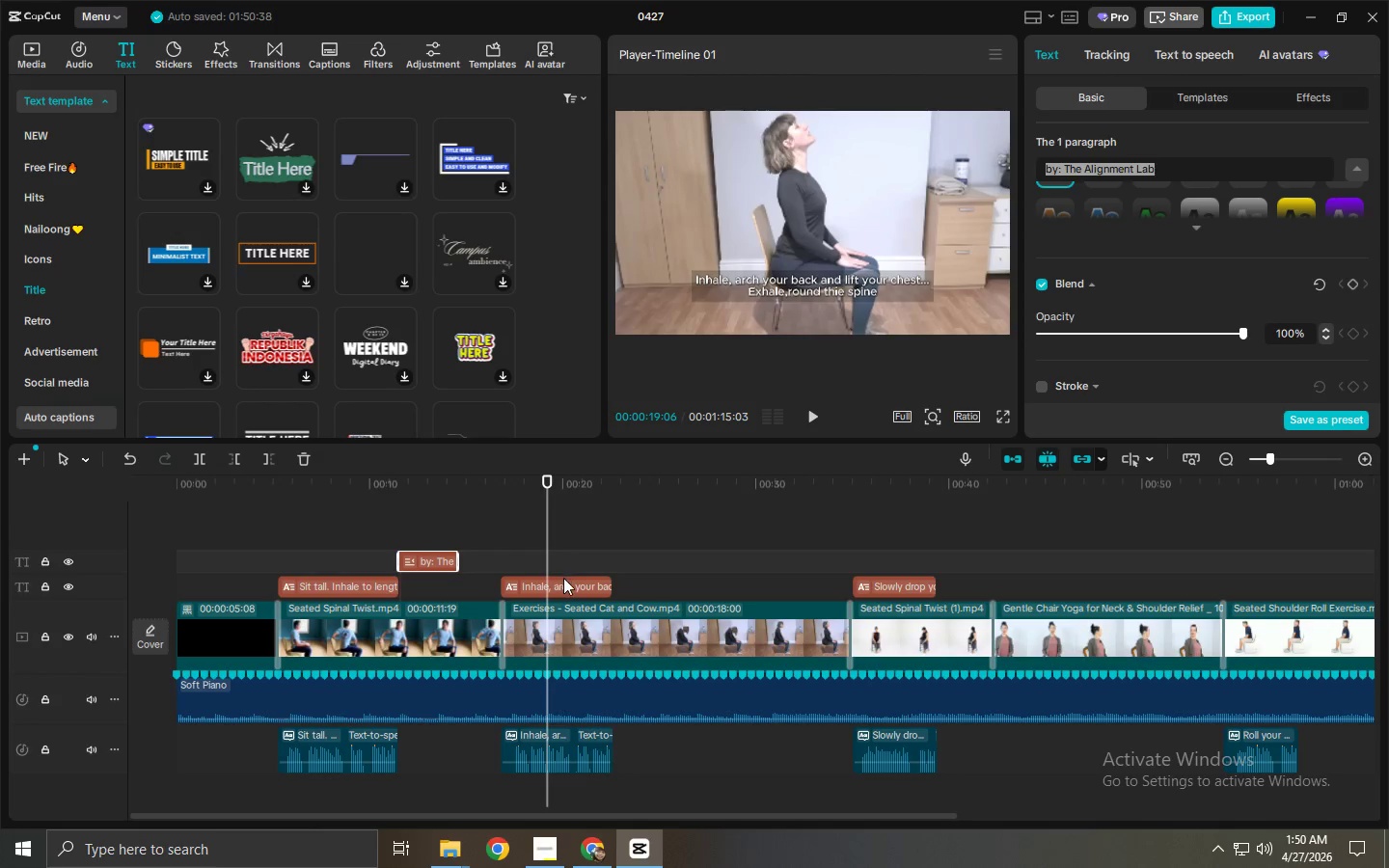 
left_click([563, 578])
 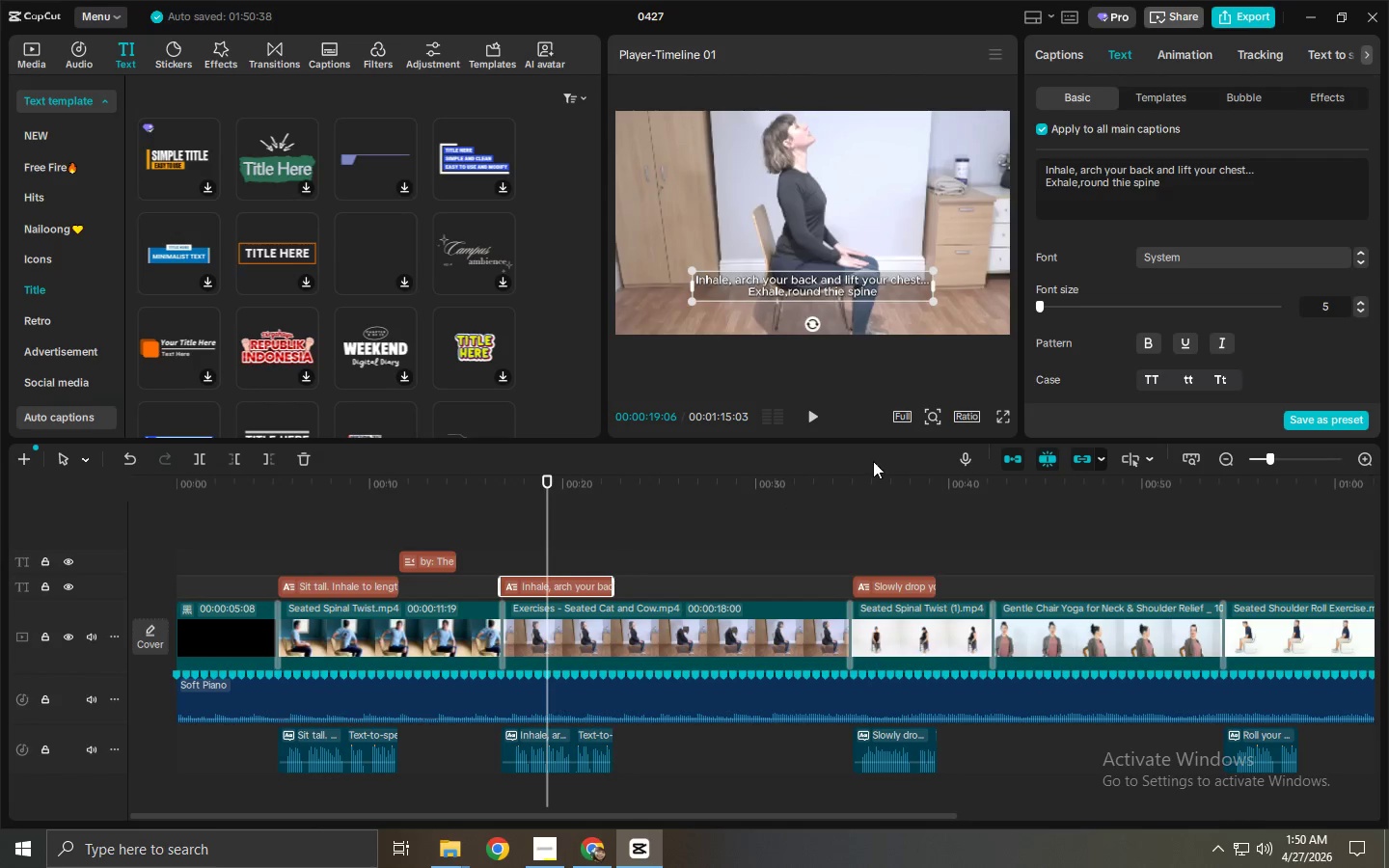 
scroll: coordinate [1286, 301], scroll_direction: down, amount: 15.0
 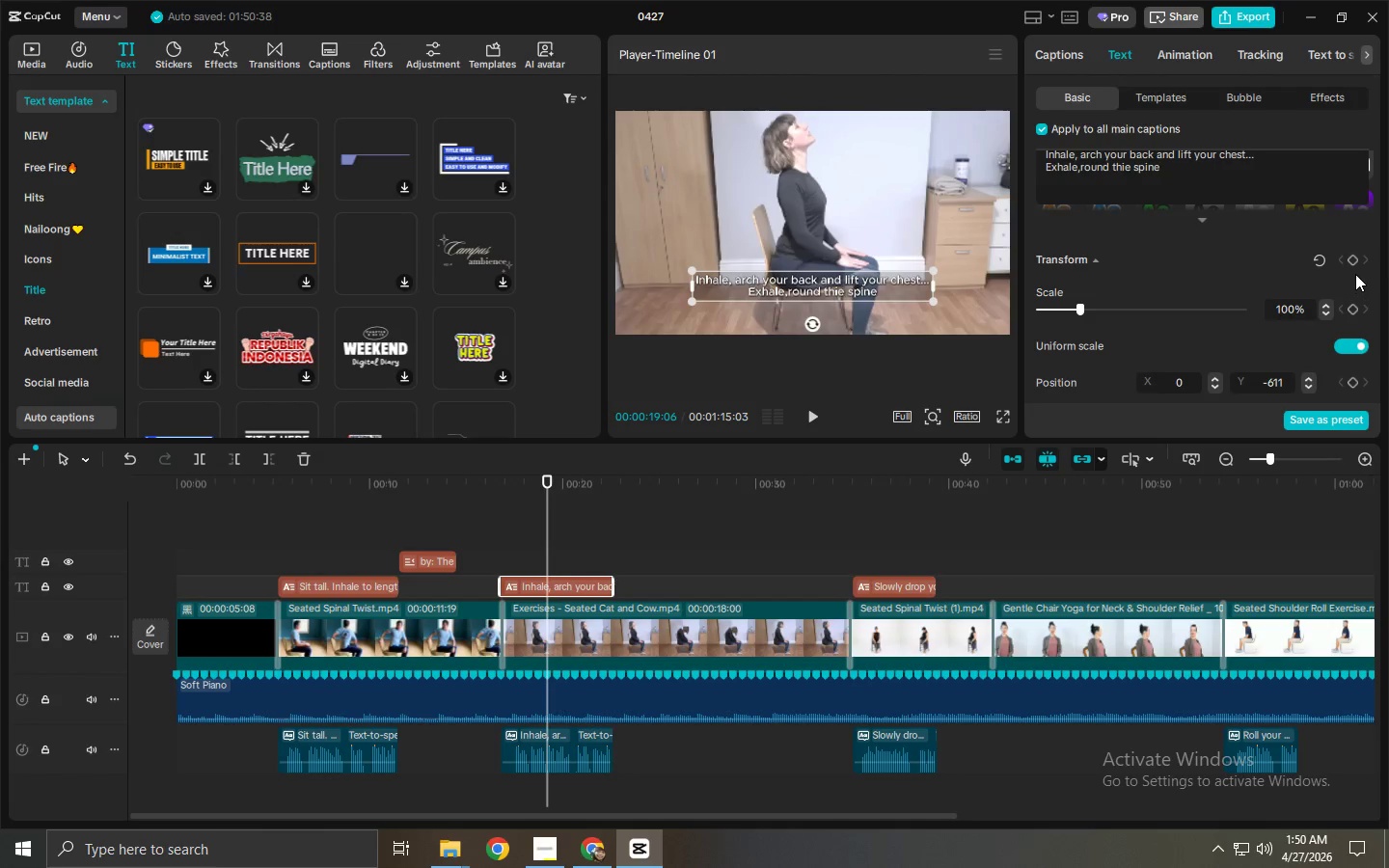 
left_click([1353, 260])
 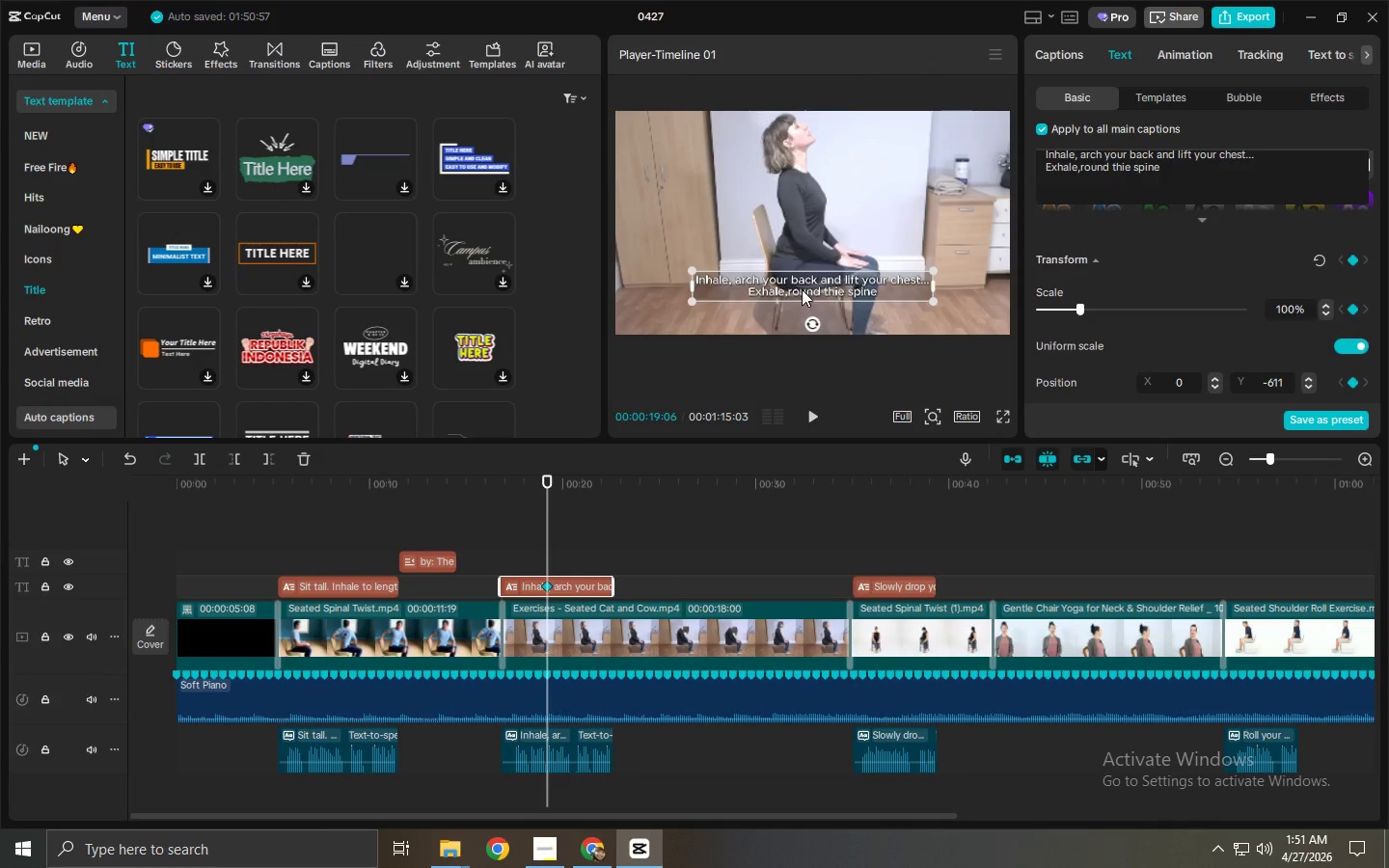 
left_click_drag(start_coordinate=[613, 583], to_coordinate=[846, 578])
 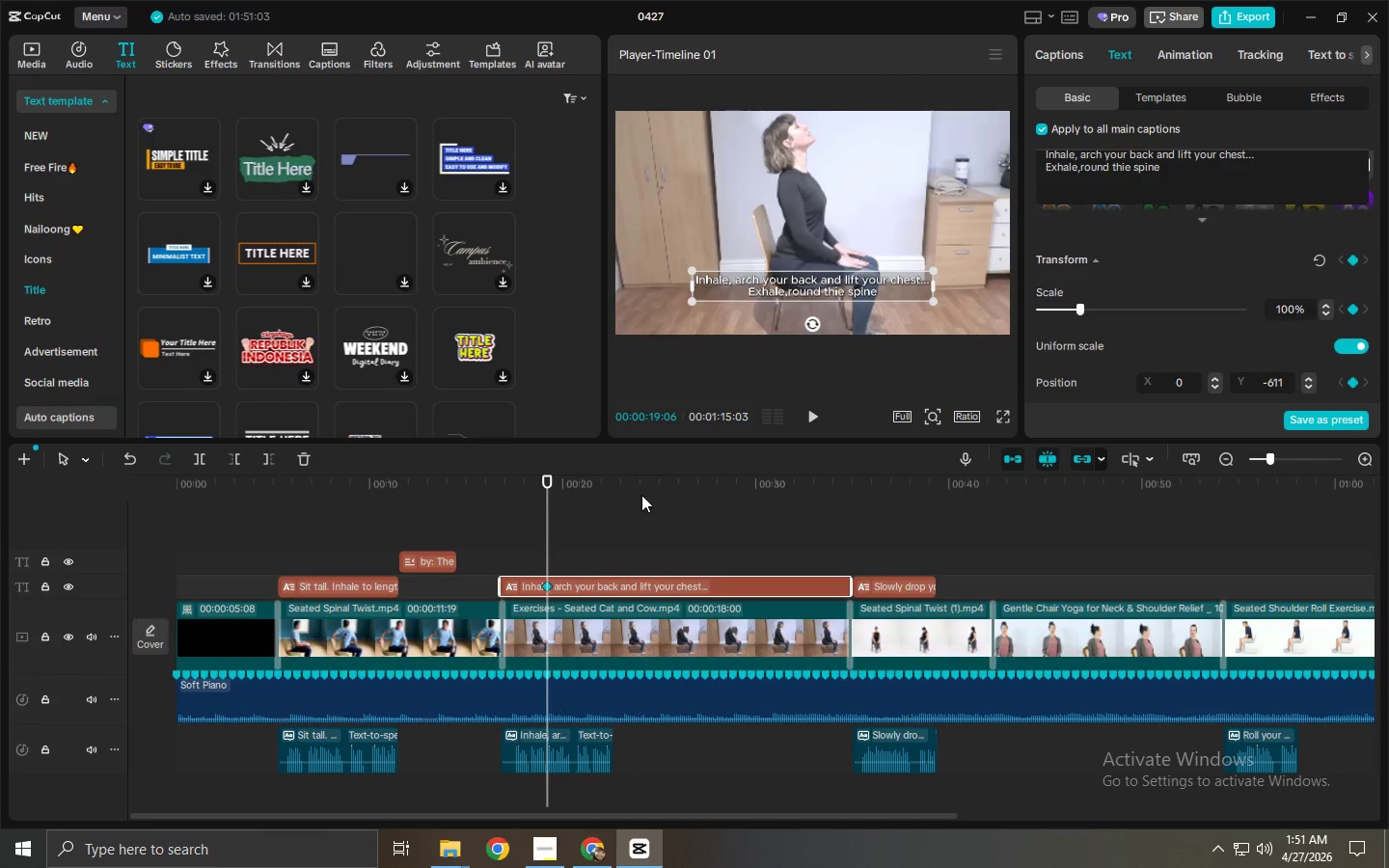 
left_click_drag(start_coordinate=[657, 482], to_coordinate=[786, 490])
 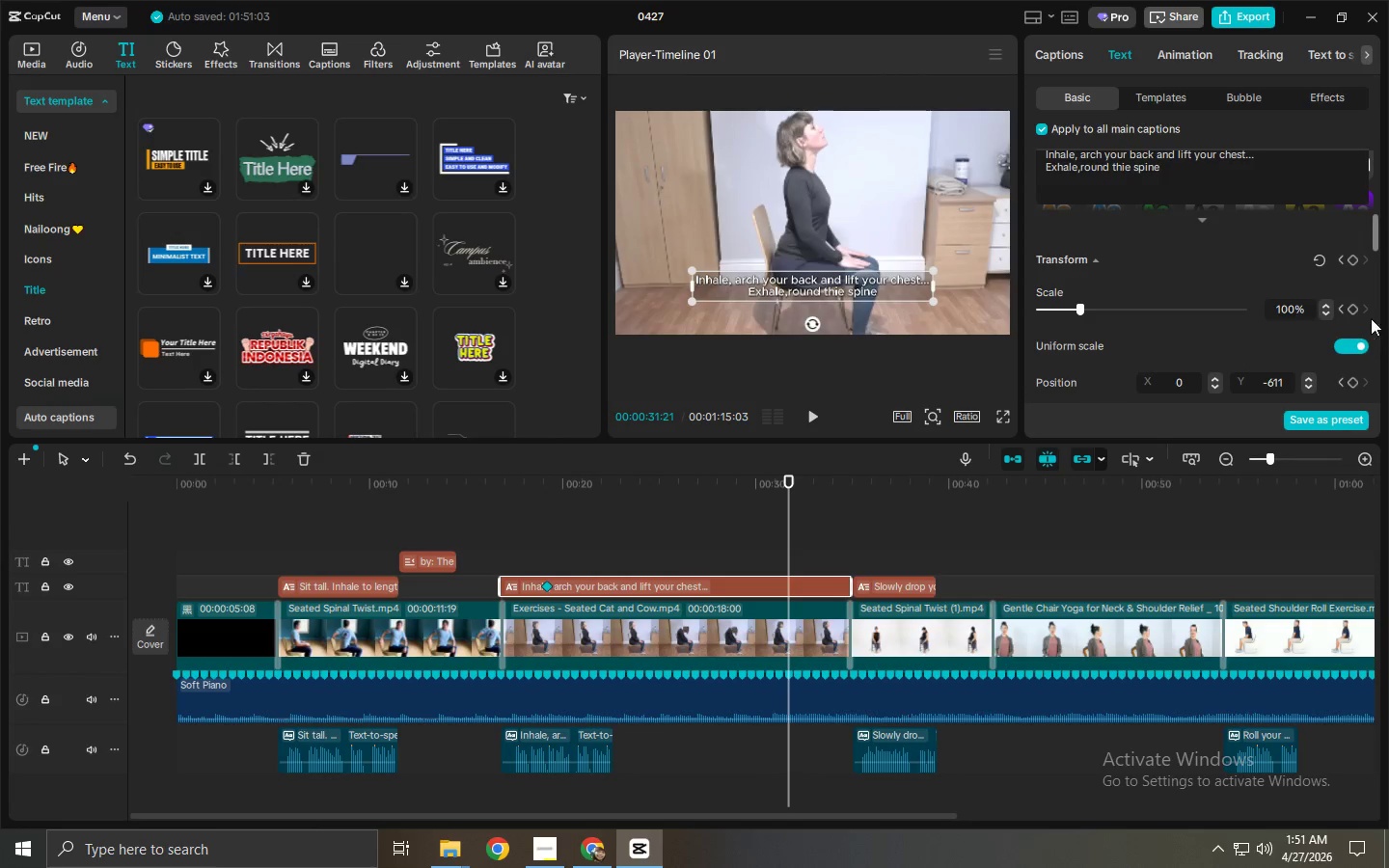 
left_click([1355, 311])
 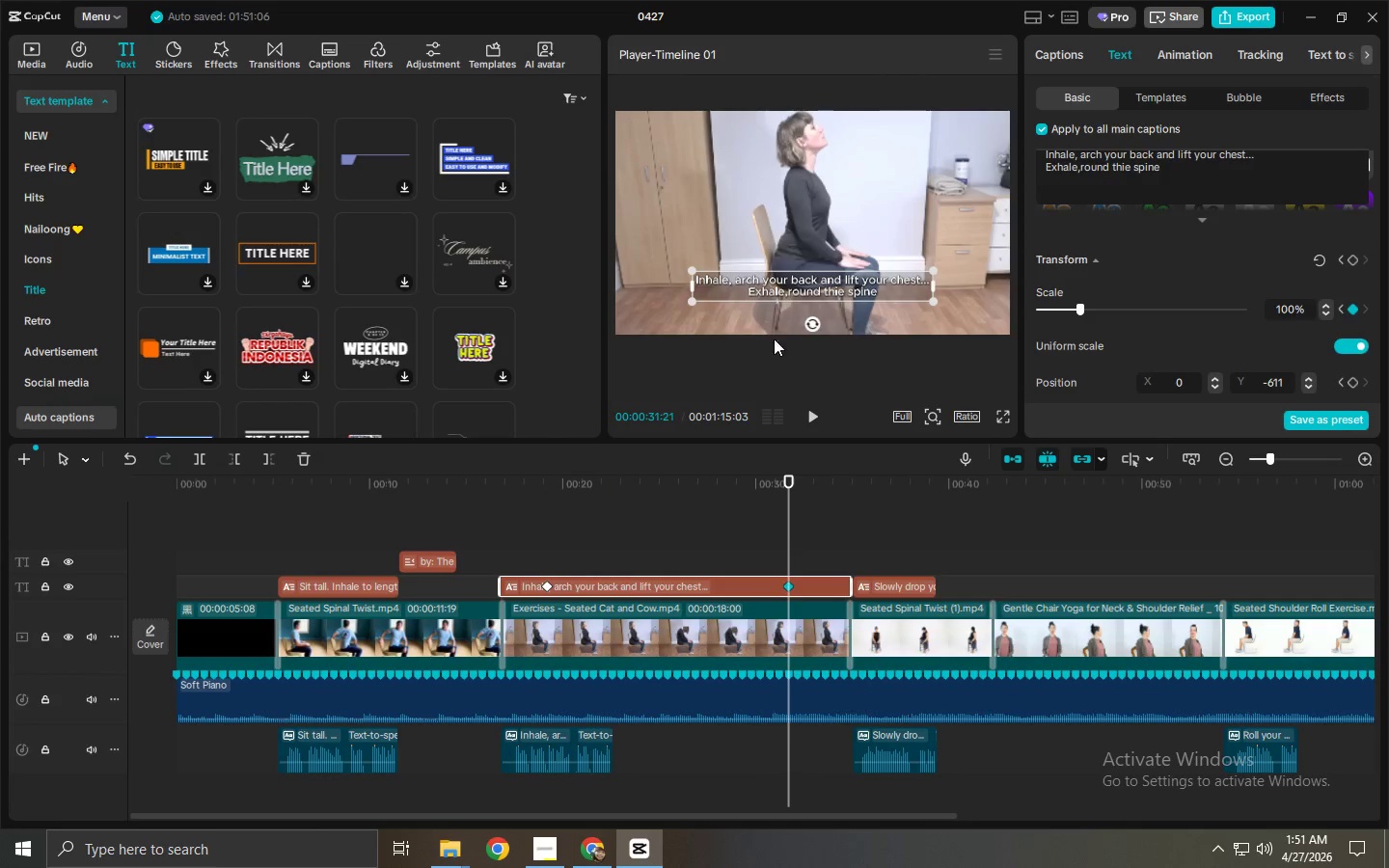 
left_click_drag(start_coordinate=[822, 289], to_coordinate=[844, 300])
 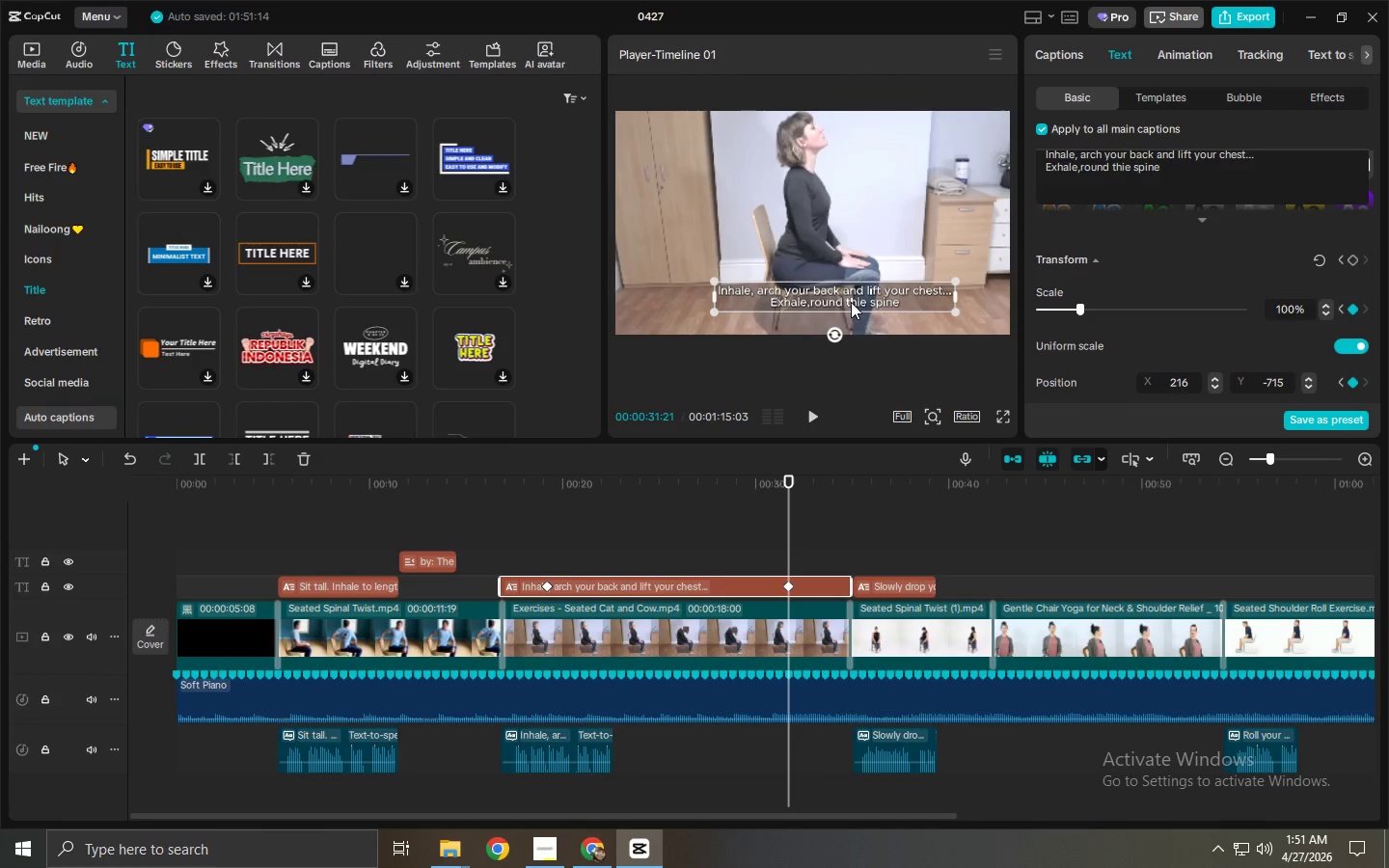 
left_click_drag(start_coordinate=[860, 296], to_coordinate=[844, 281])
 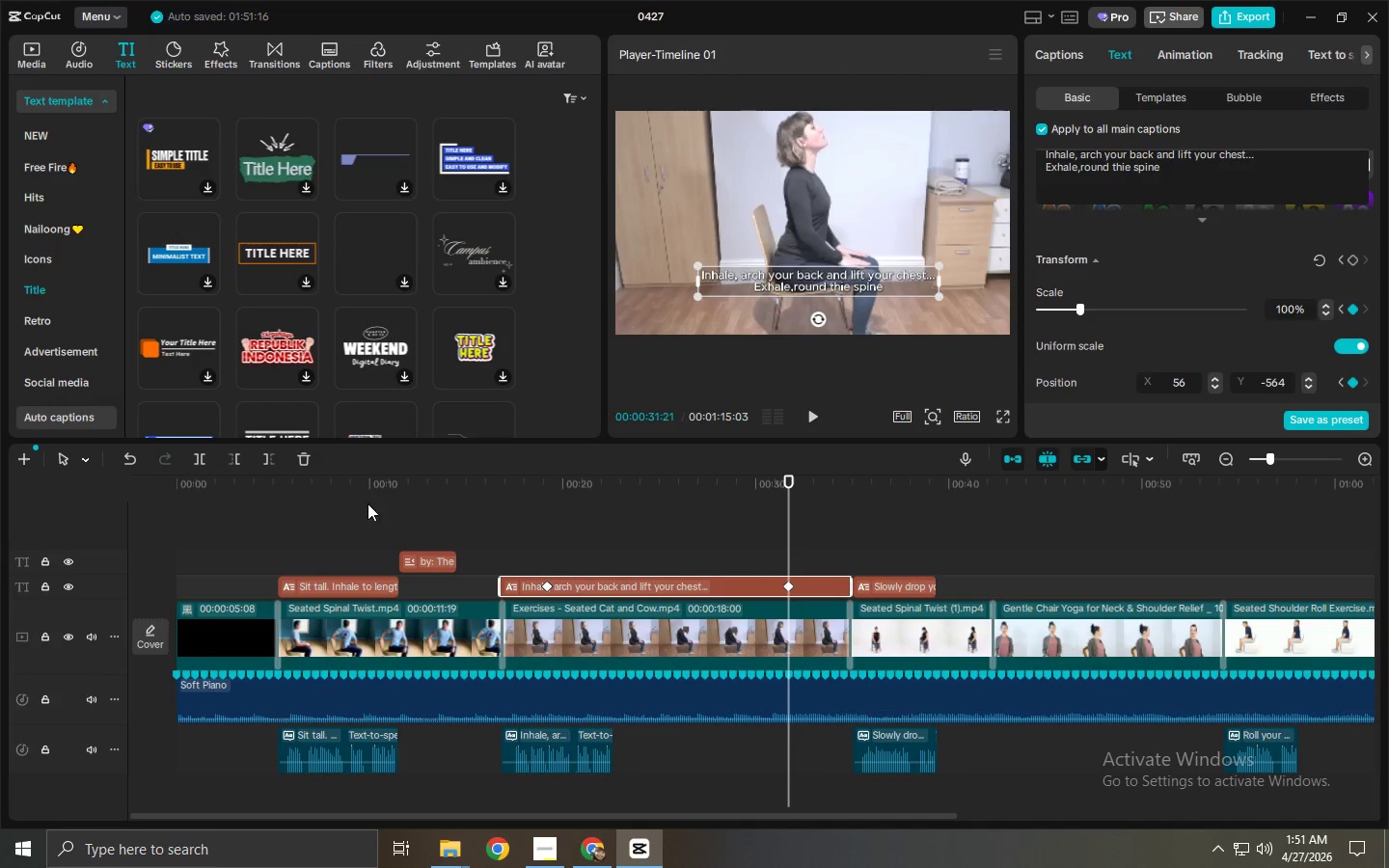 
left_click_drag(start_coordinate=[350, 494], to_coordinate=[211, 489])
 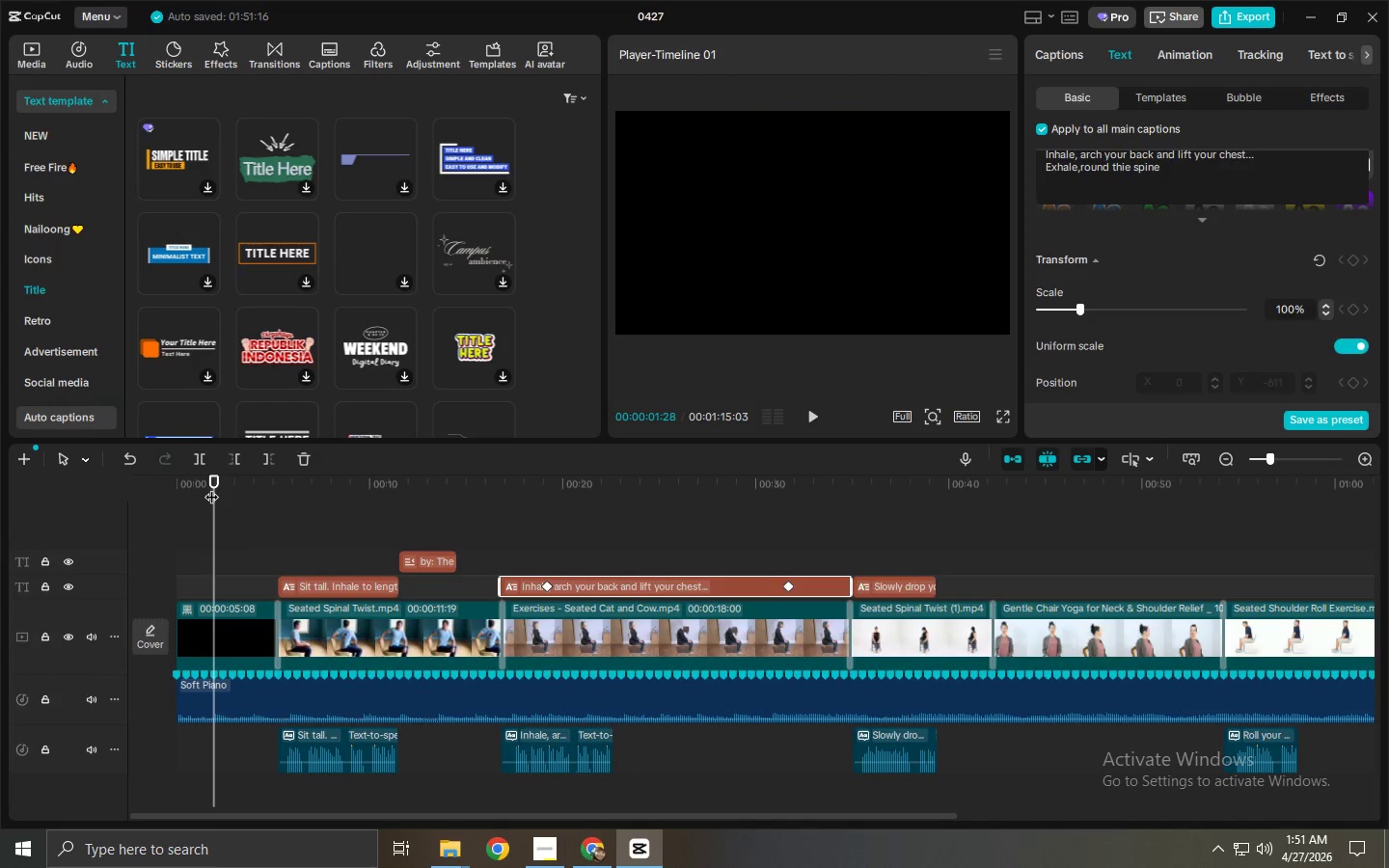 
key(Space)
 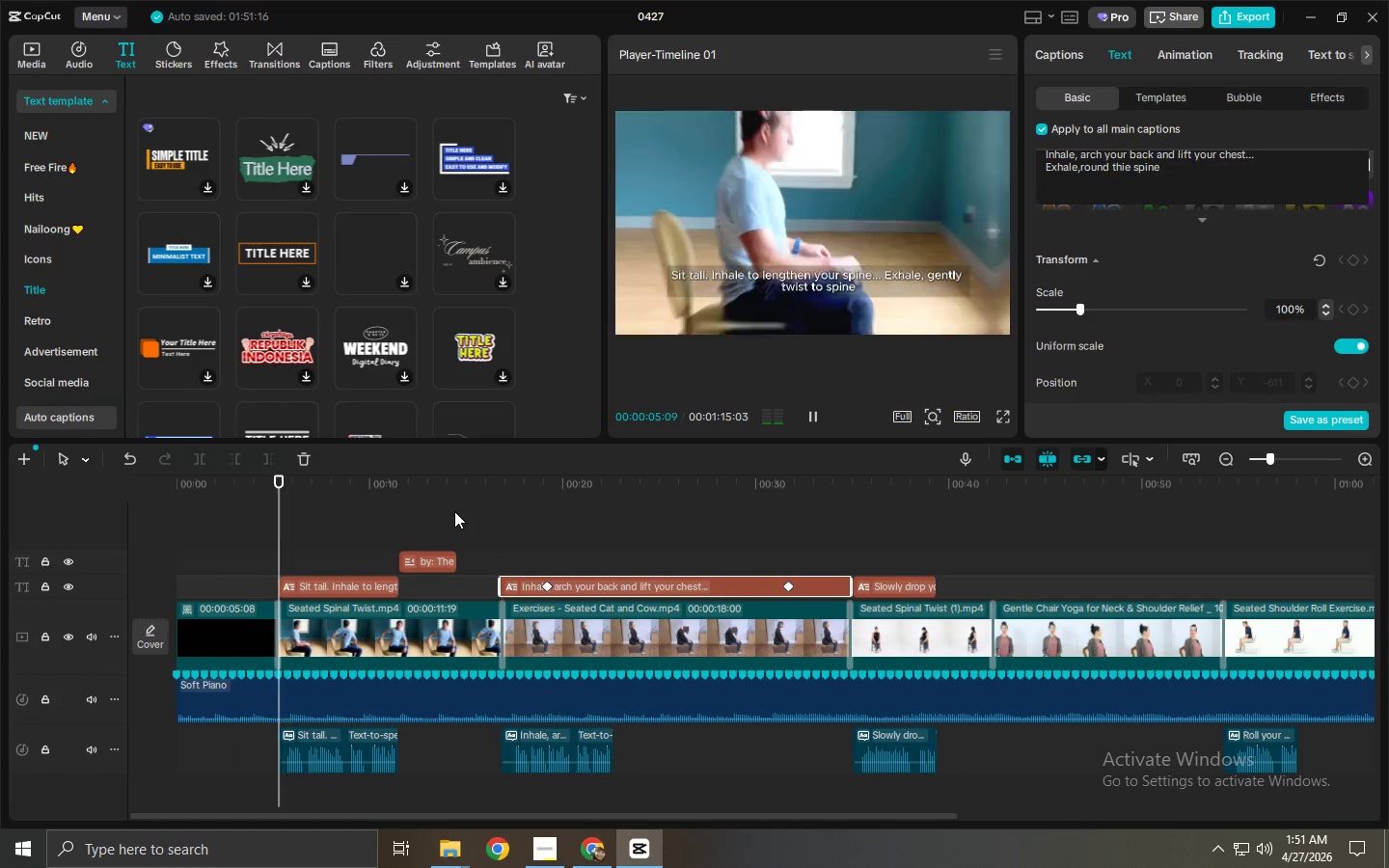 
left_click_drag(start_coordinate=[431, 558], to_coordinate=[316, 564])
 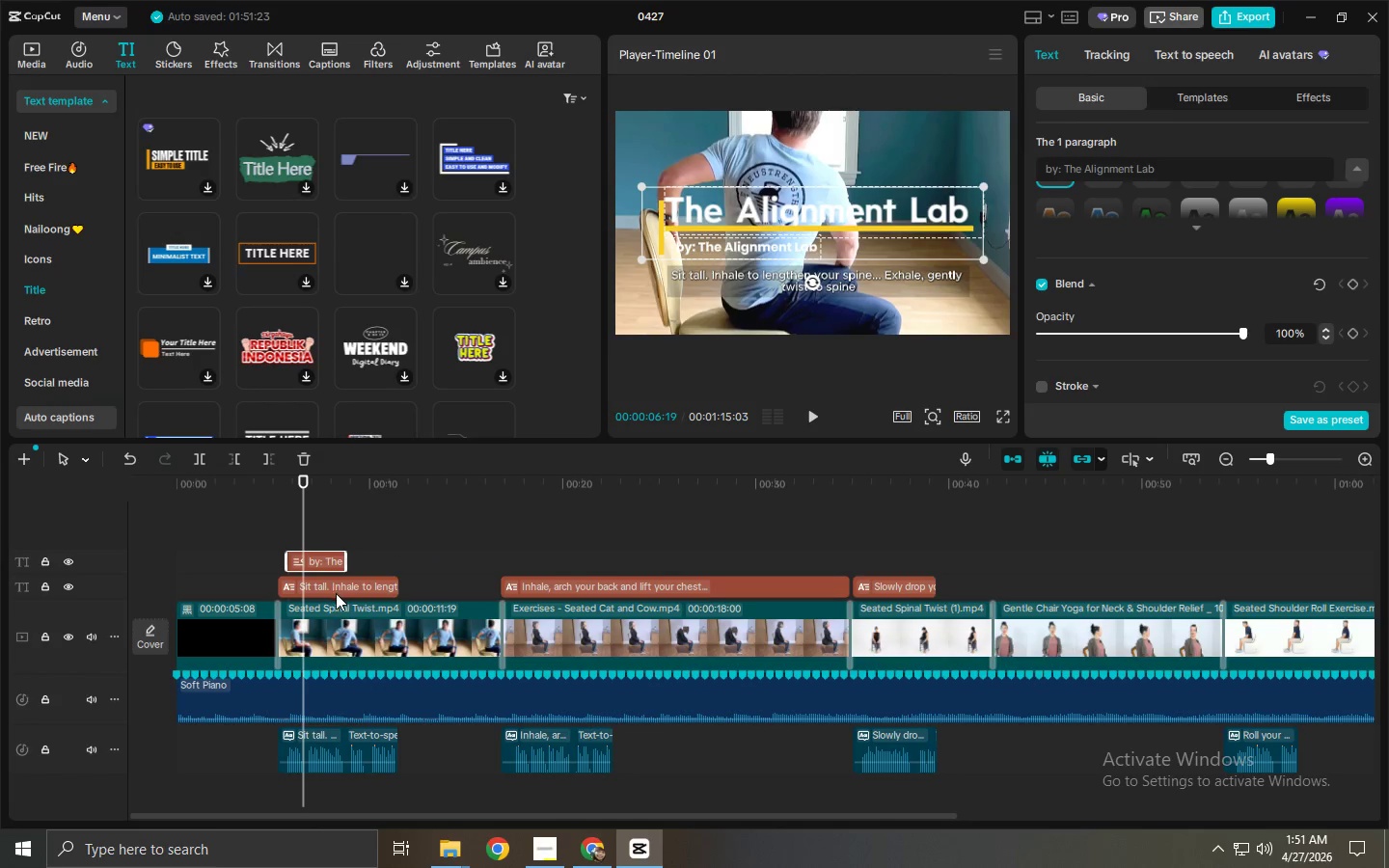 
left_click_drag(start_coordinate=[336, 593], to_coordinate=[389, 594])
 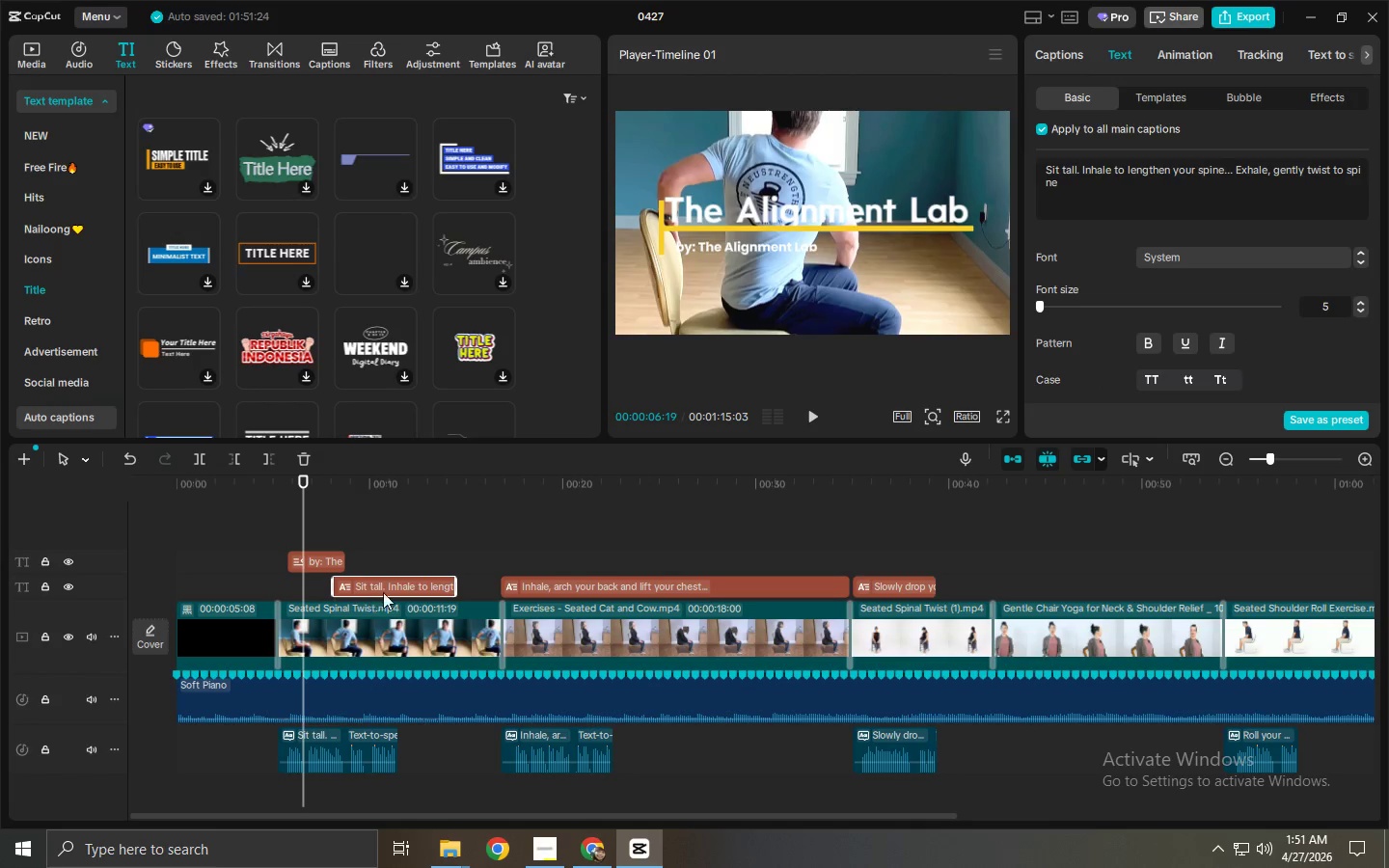 
left_click_drag(start_coordinate=[394, 589], to_coordinate=[421, 590])
 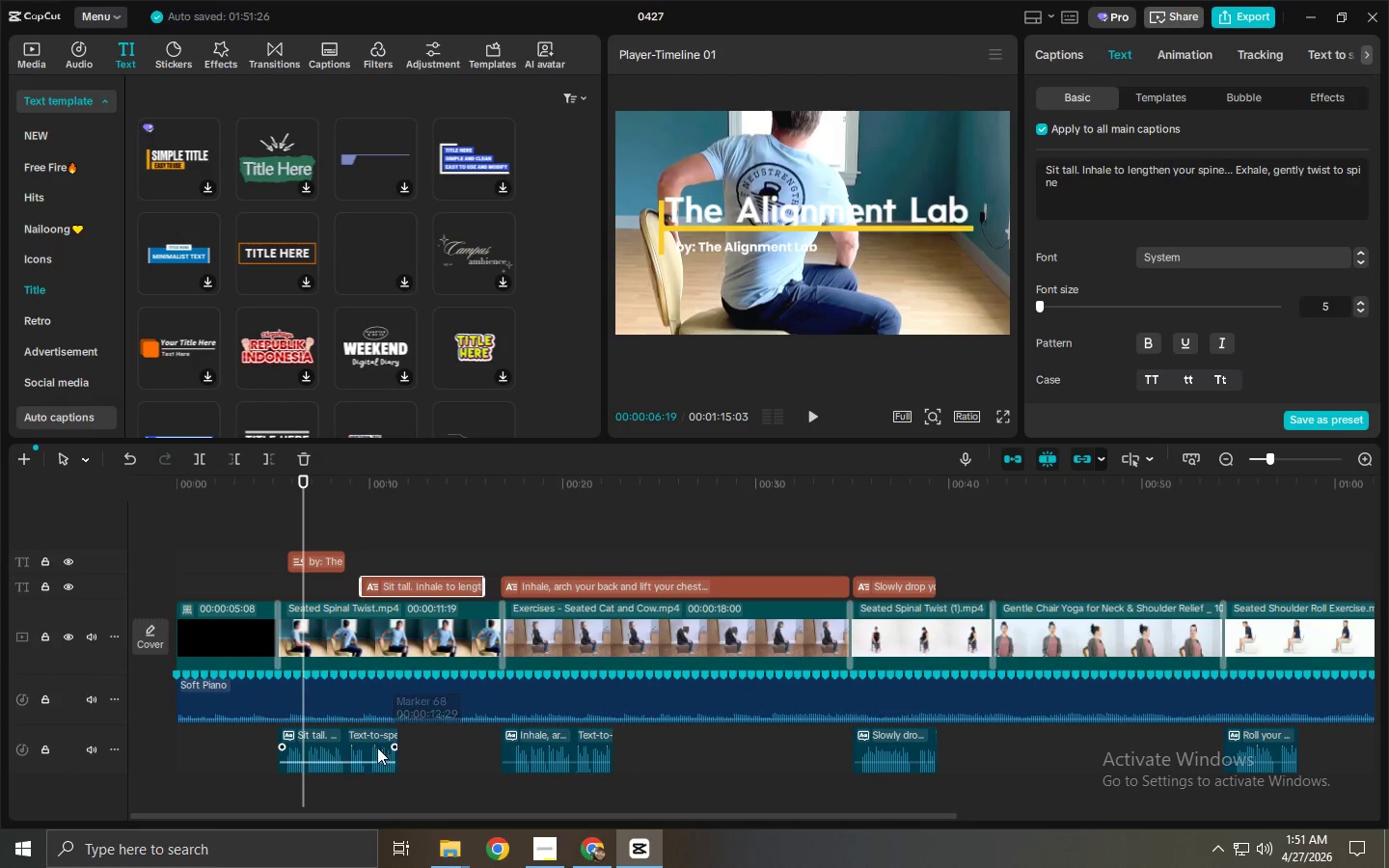 
left_click_drag(start_coordinate=[358, 747], to_coordinate=[445, 747])
 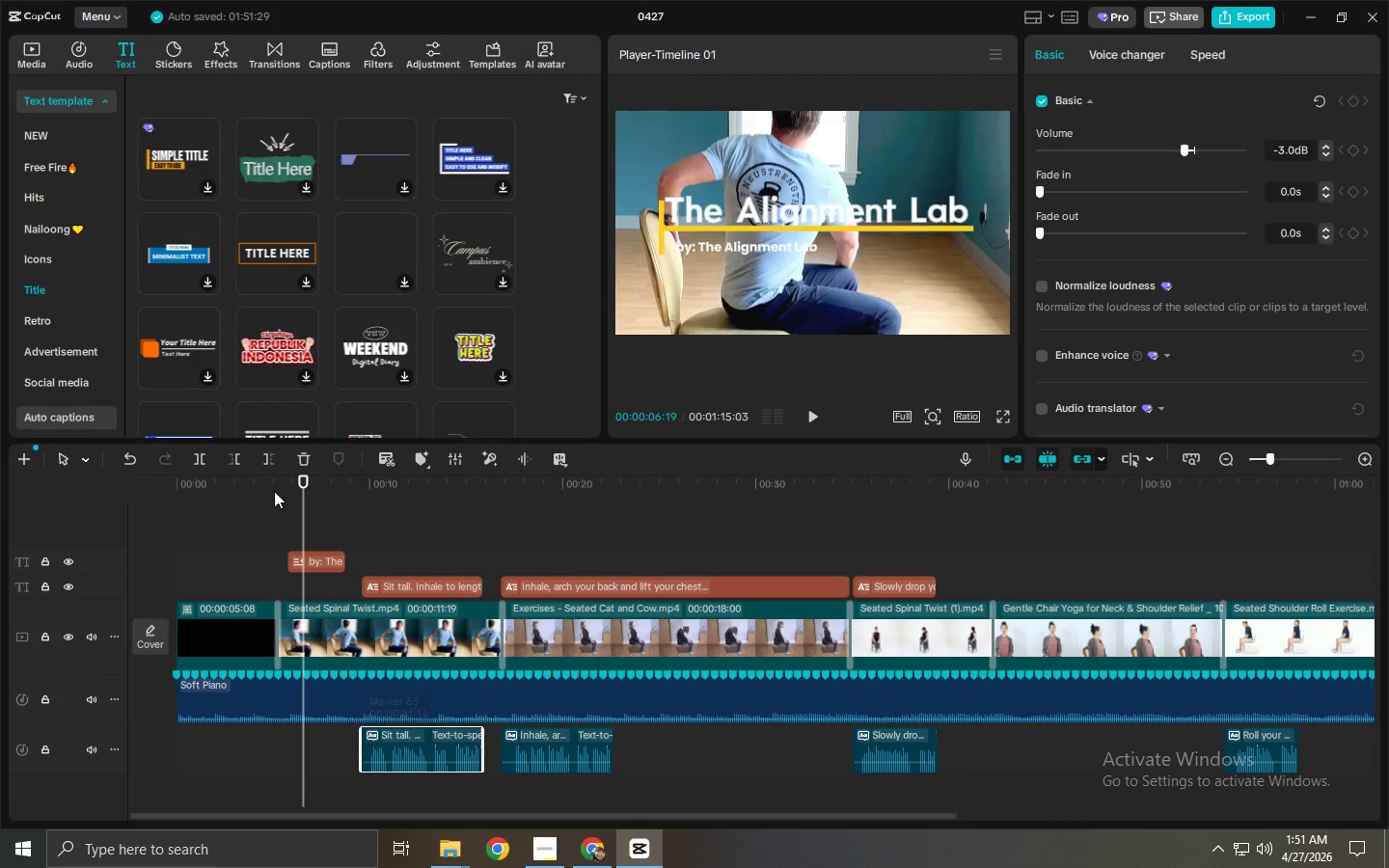 
left_click([271, 481])
 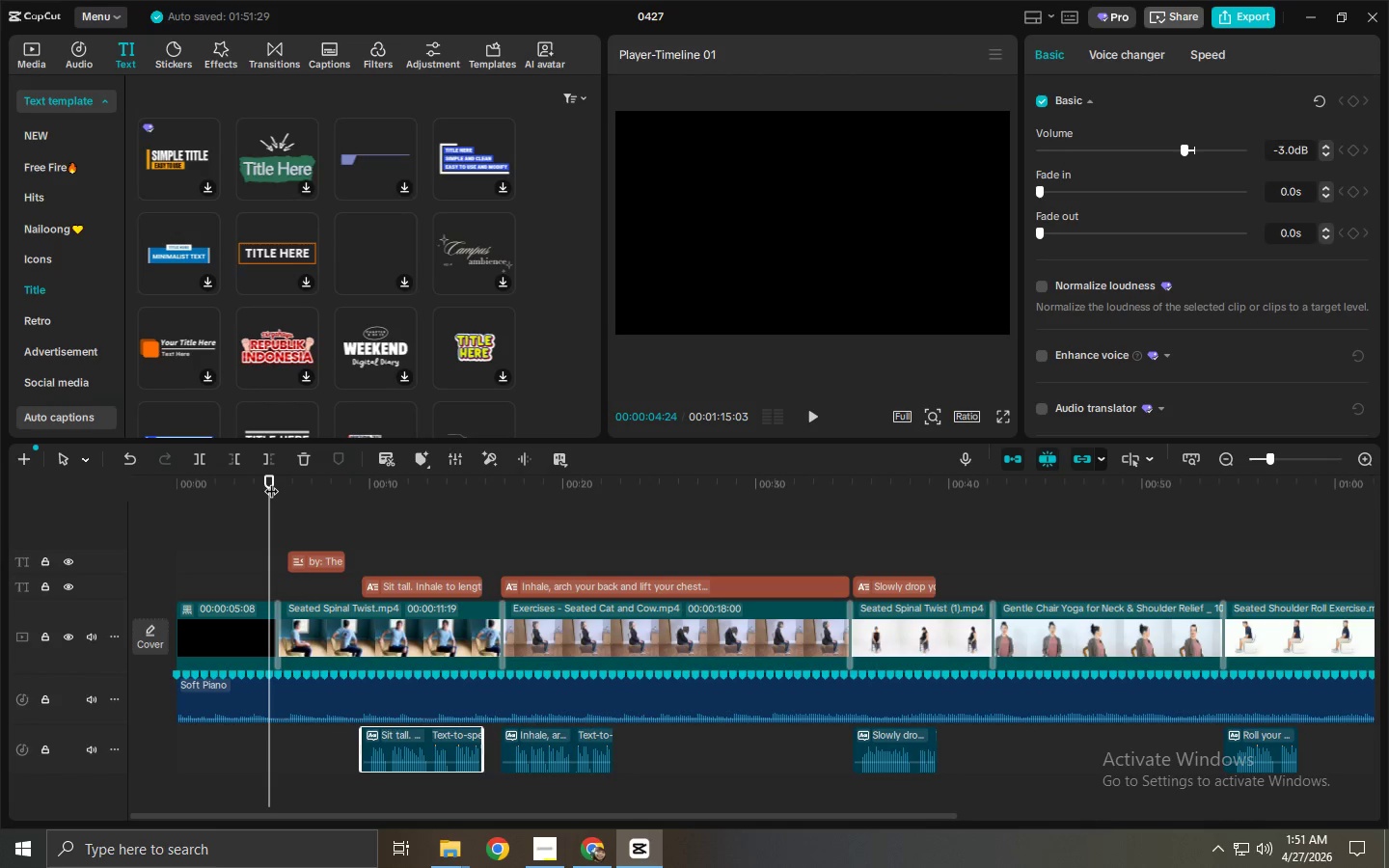 
key(Space)
 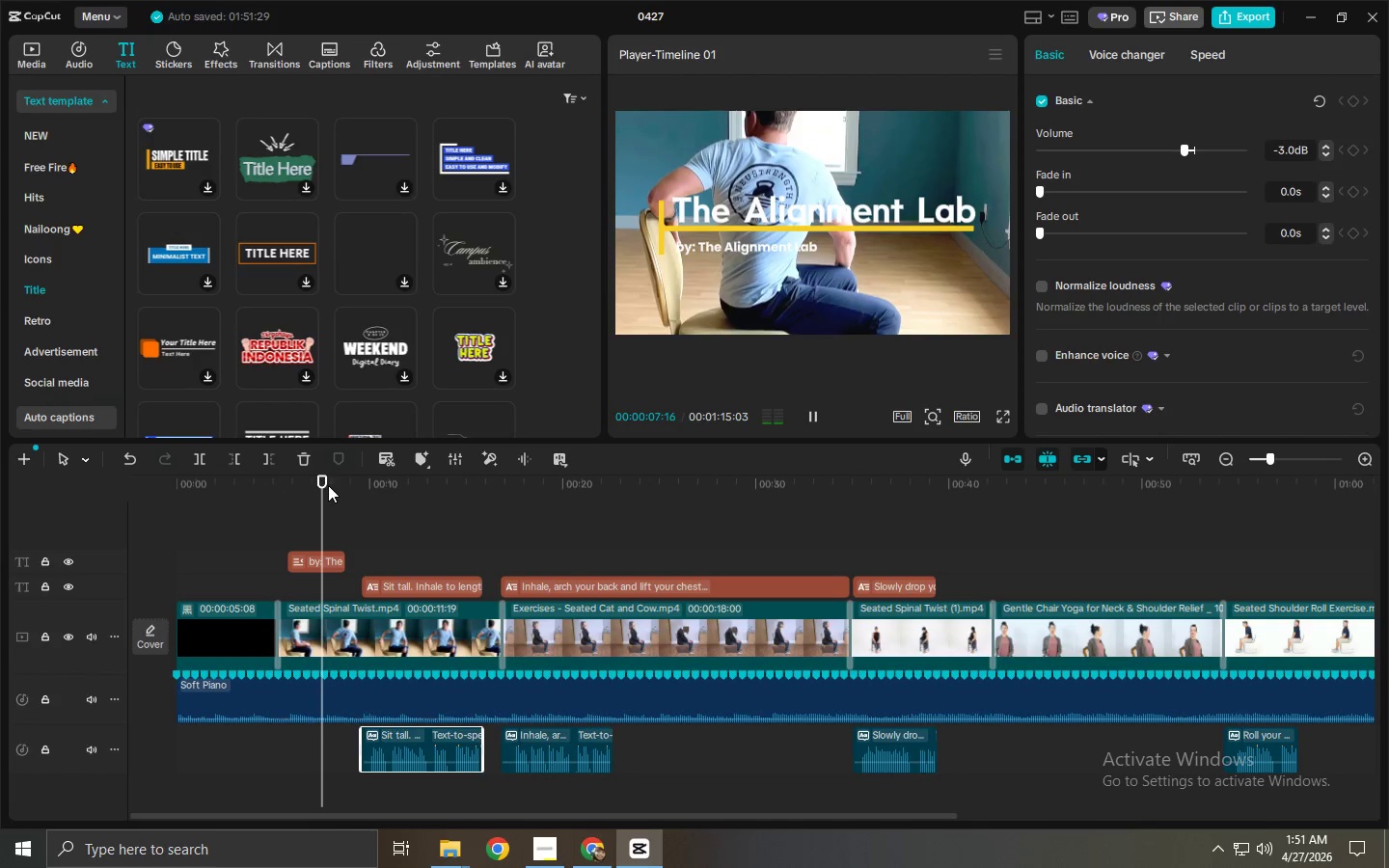 
key(Space)
 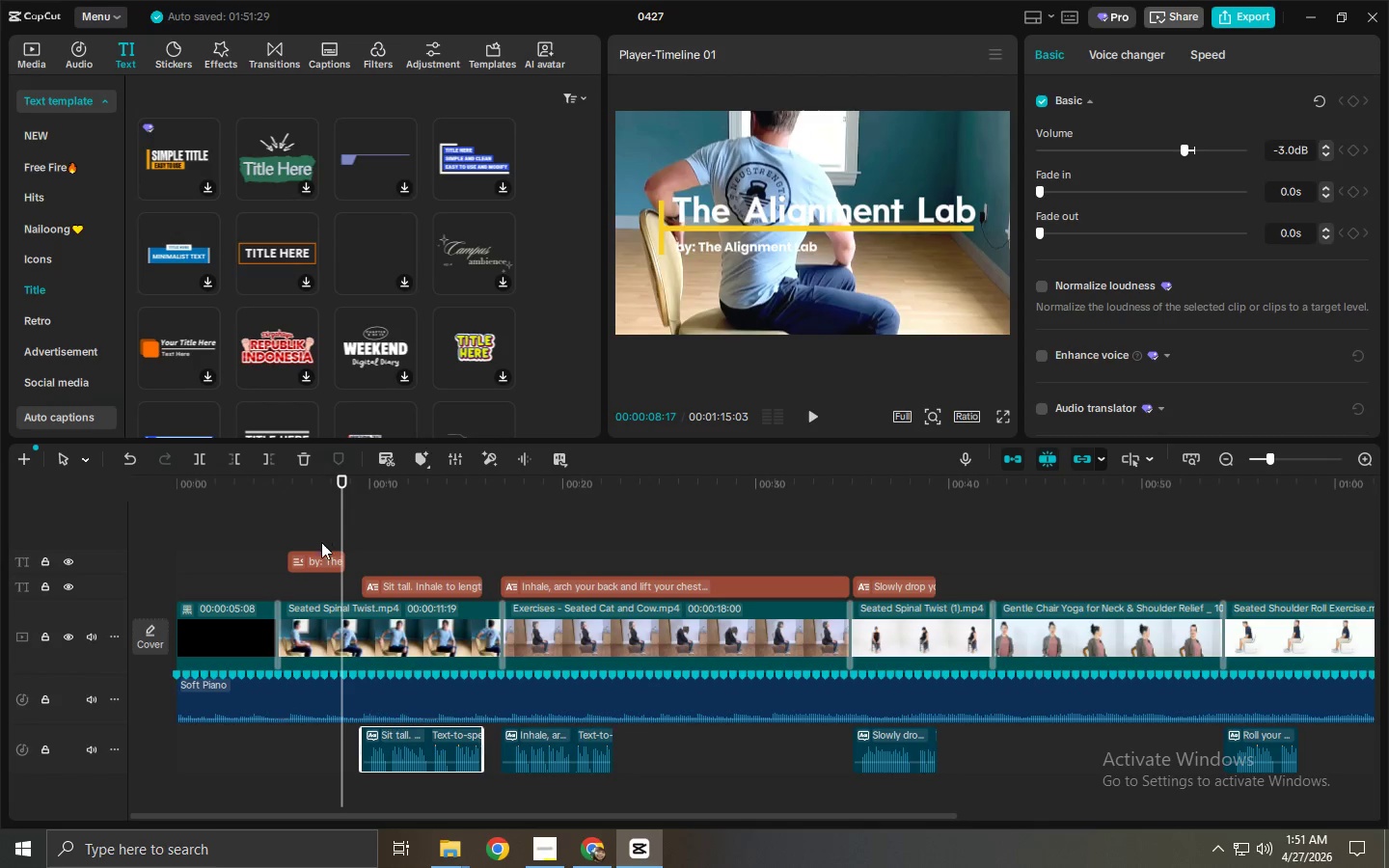 
left_click([320, 558])
 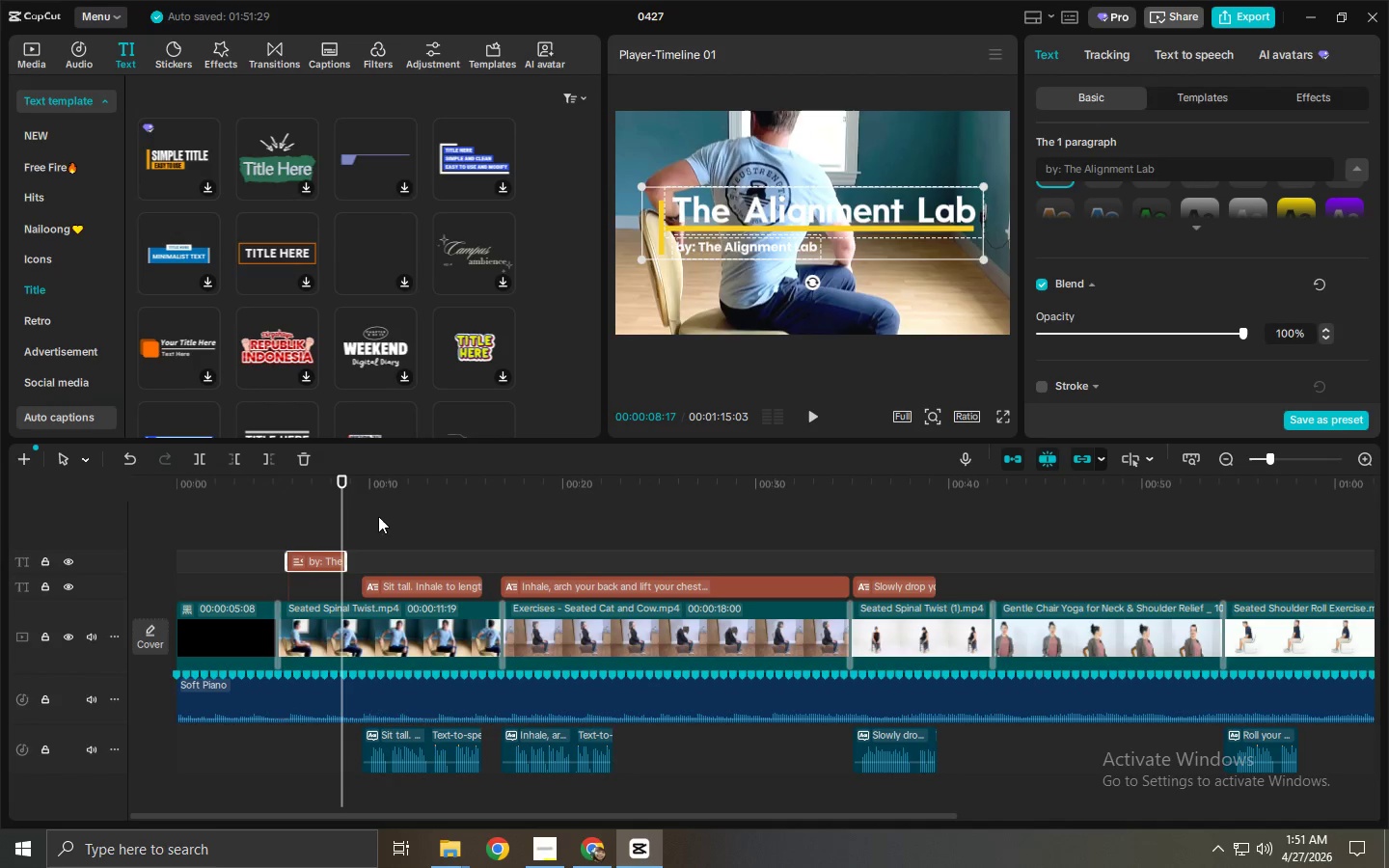 
scroll: coordinate [1086, 277], scroll_direction: down, amount: 12.0
 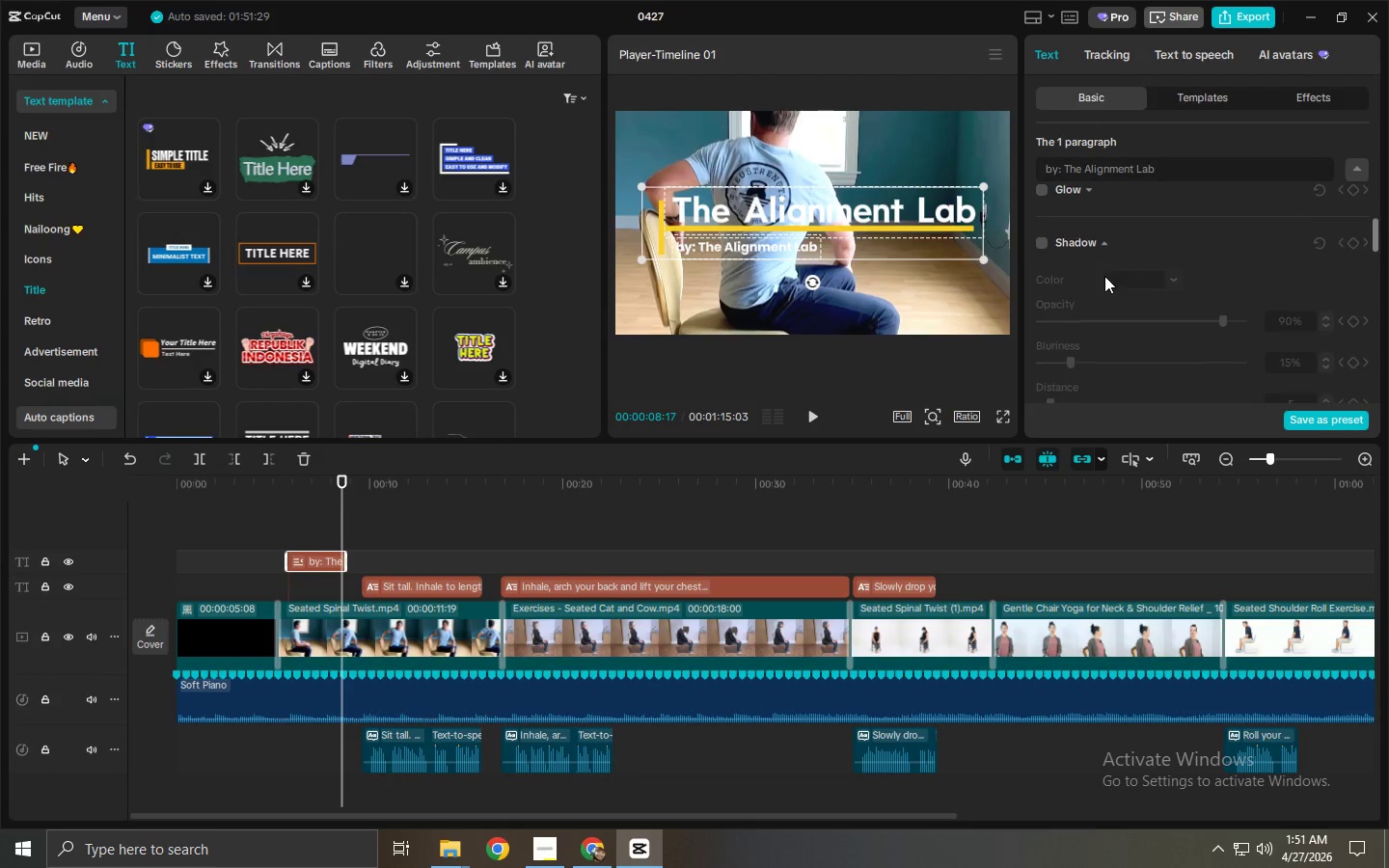 
mouse_move([1027, 263])
 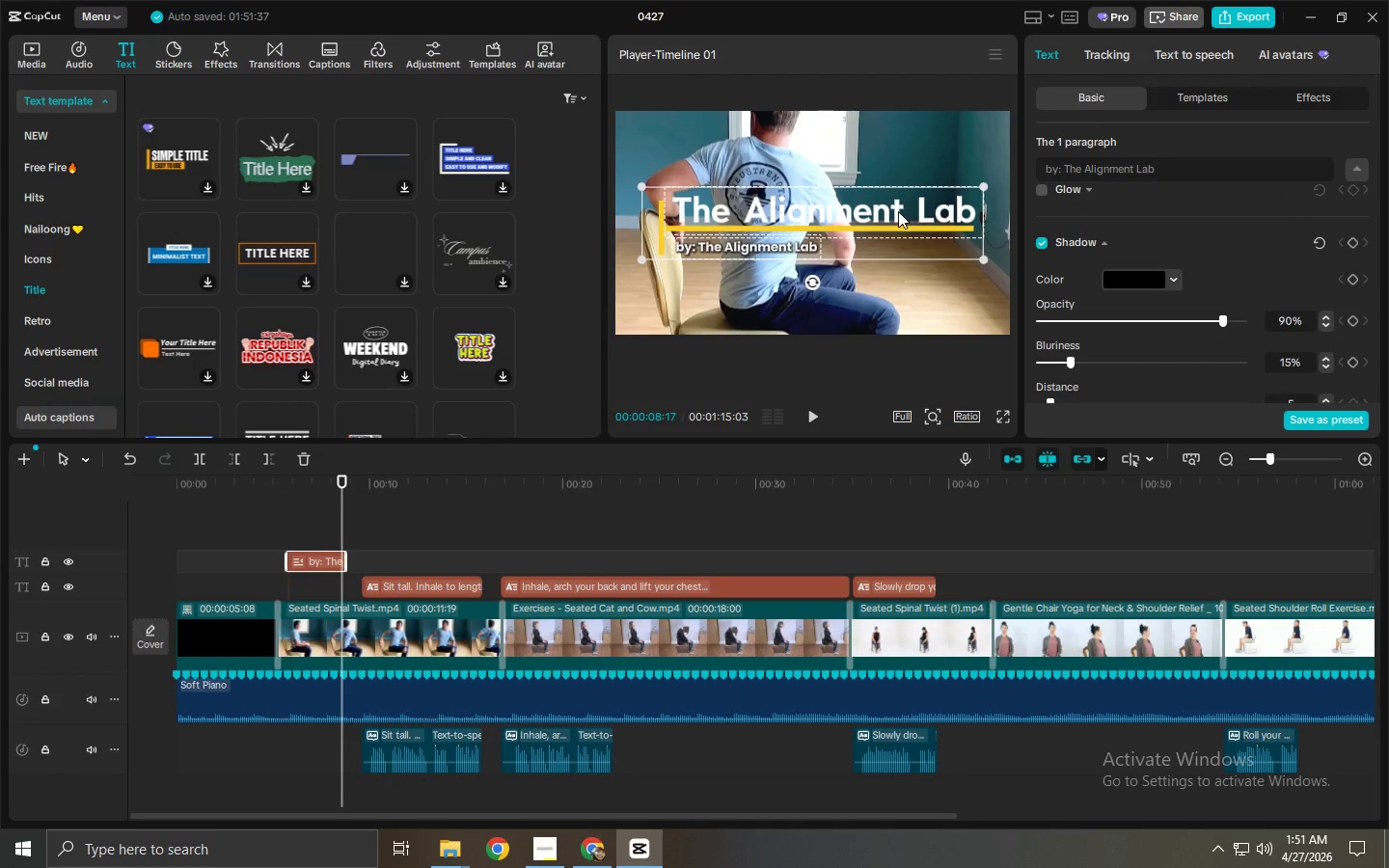 
left_click([891, 203])
 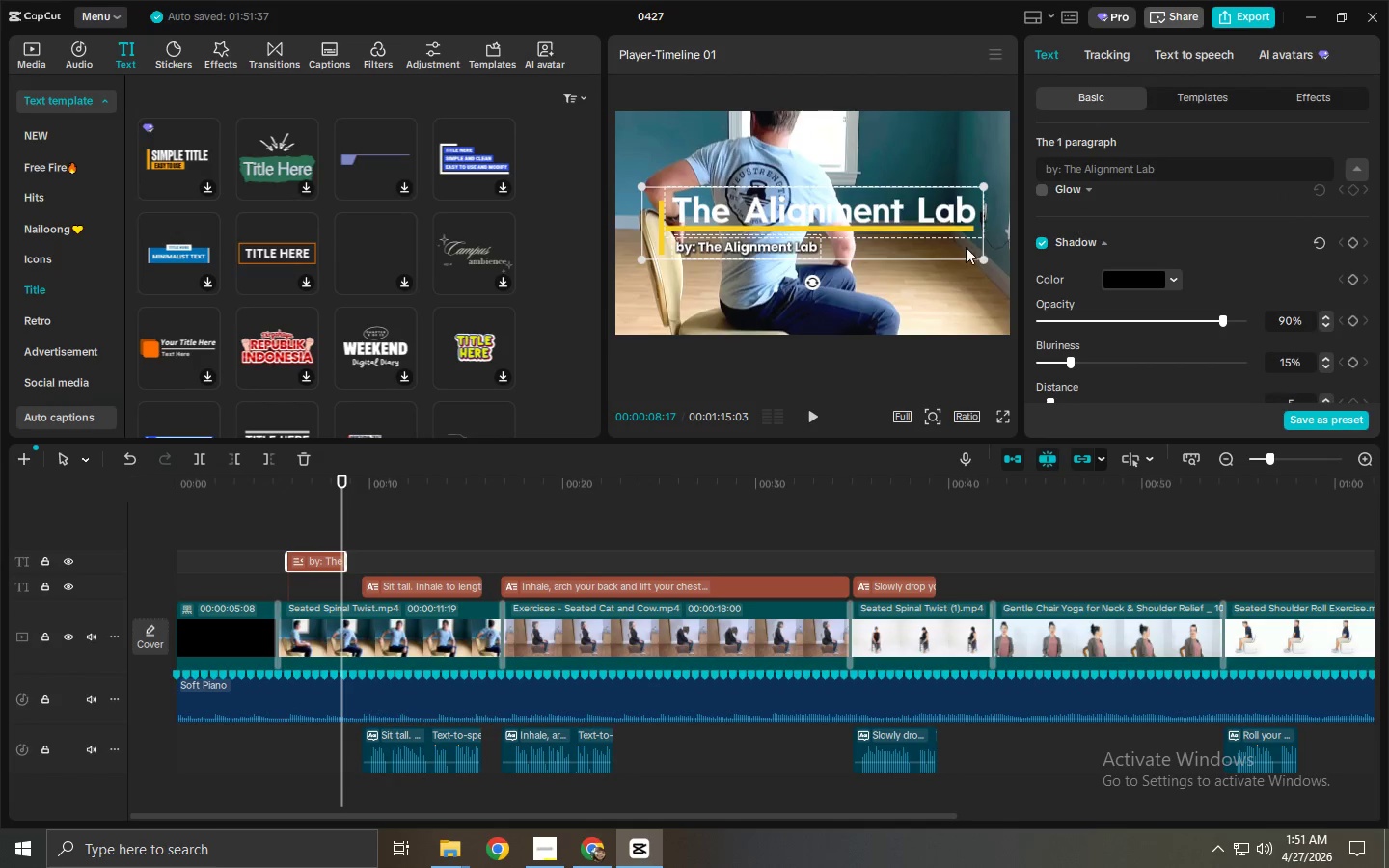 
scroll: coordinate [1197, 339], scroll_direction: down, amount: 3.0
 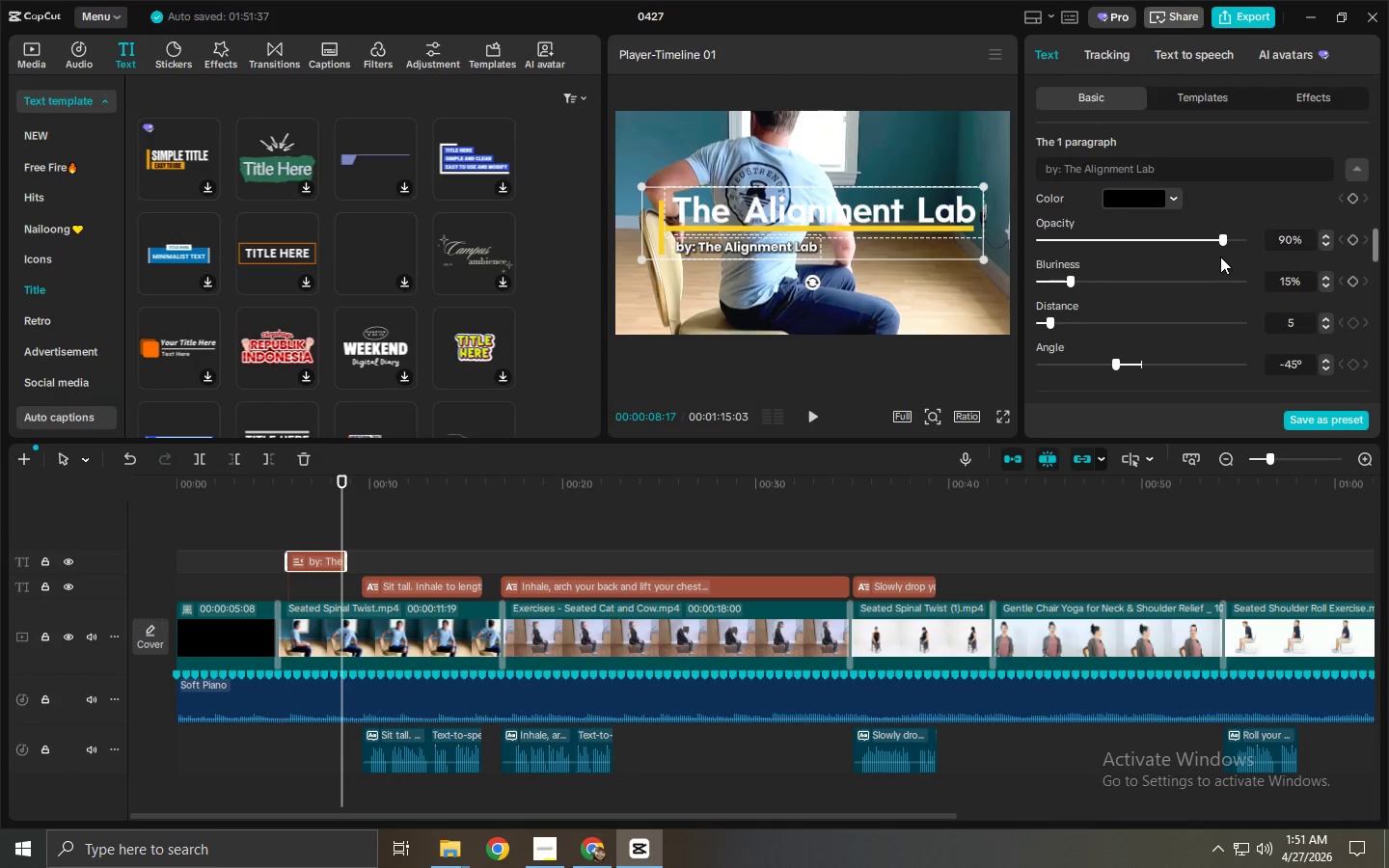 
left_click_drag(start_coordinate=[1221, 243], to_coordinate=[1160, 241])
 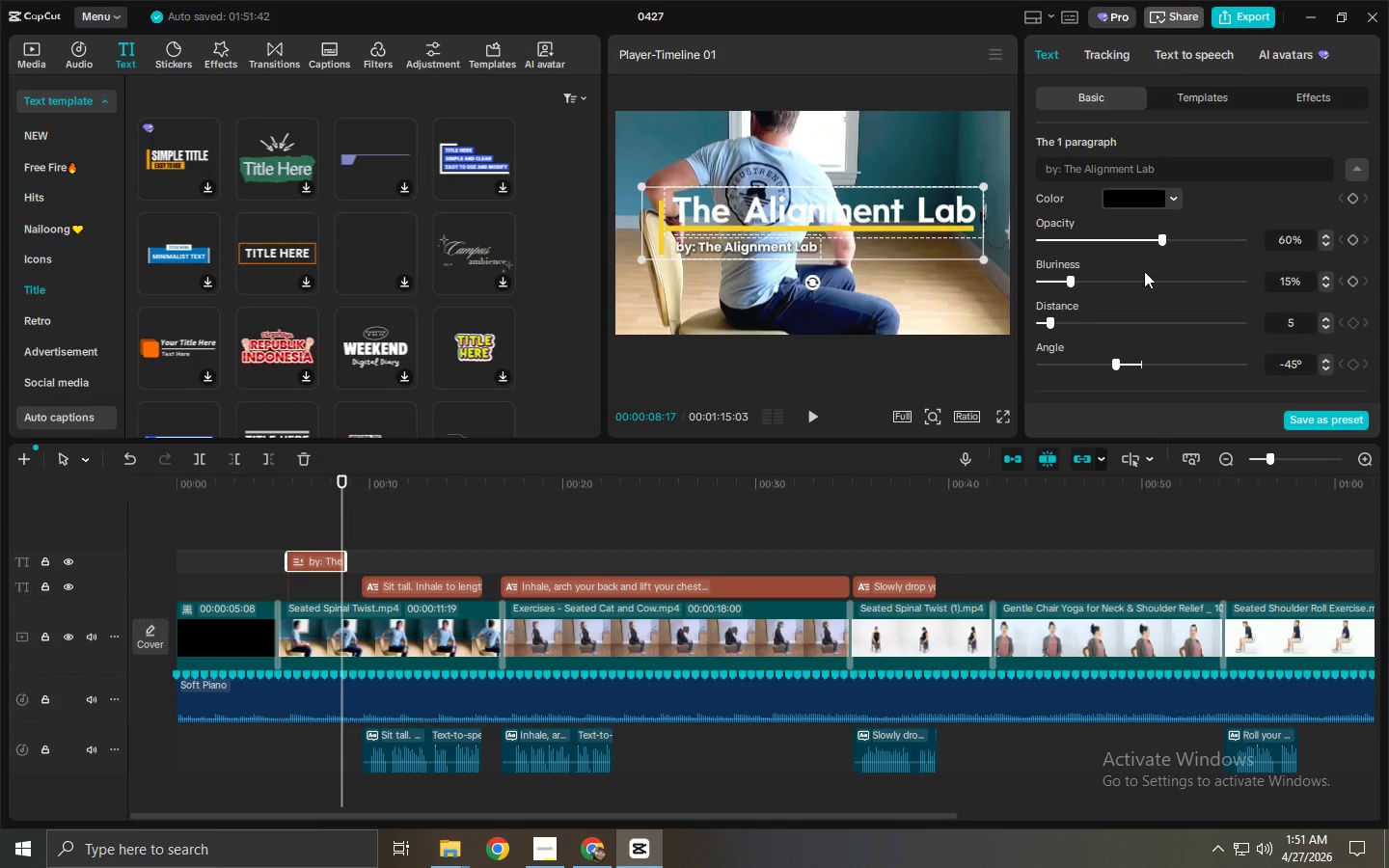 
scroll: coordinate [1155, 274], scroll_direction: up, amount: 33.0
 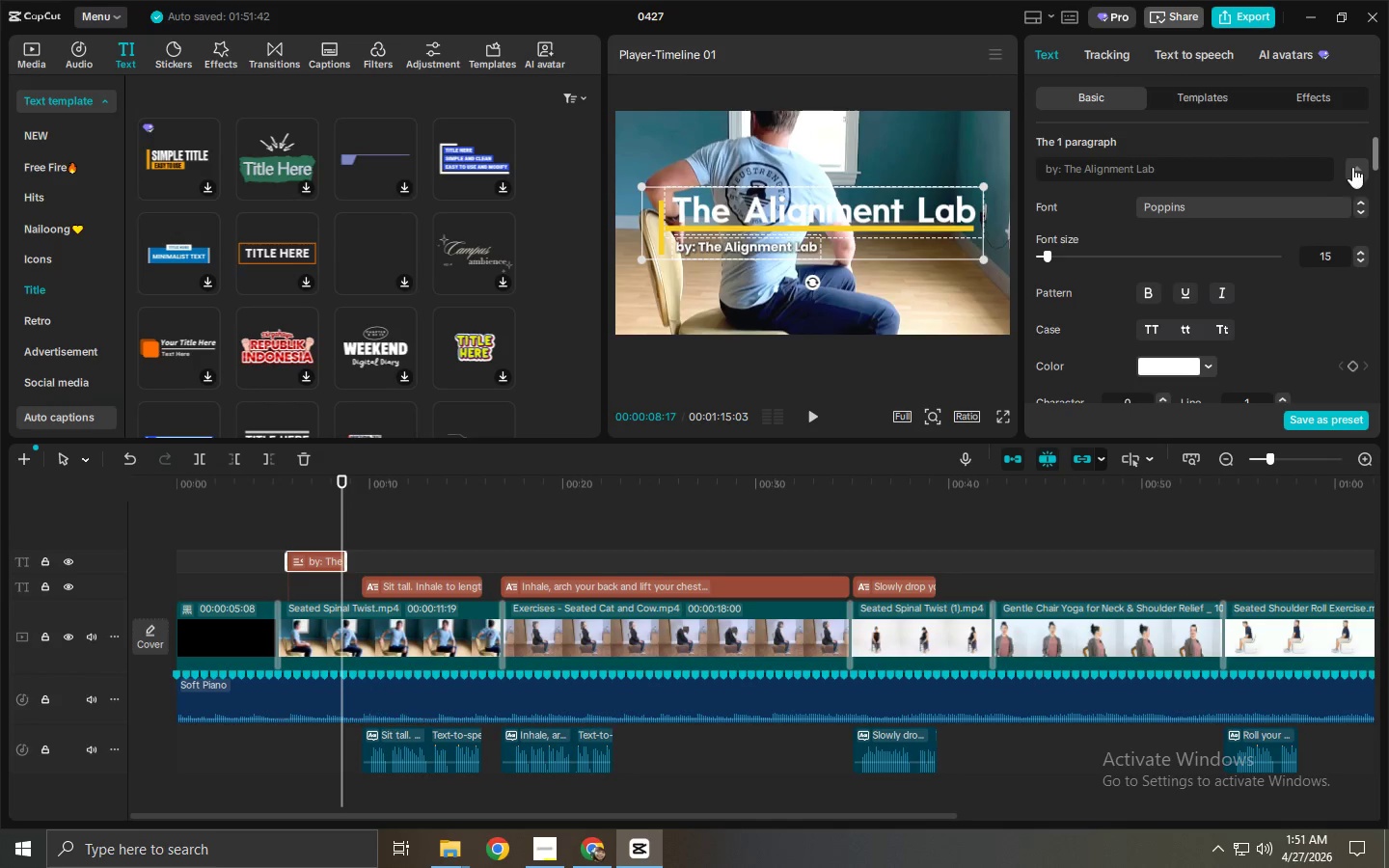 
left_click([1357, 167])
 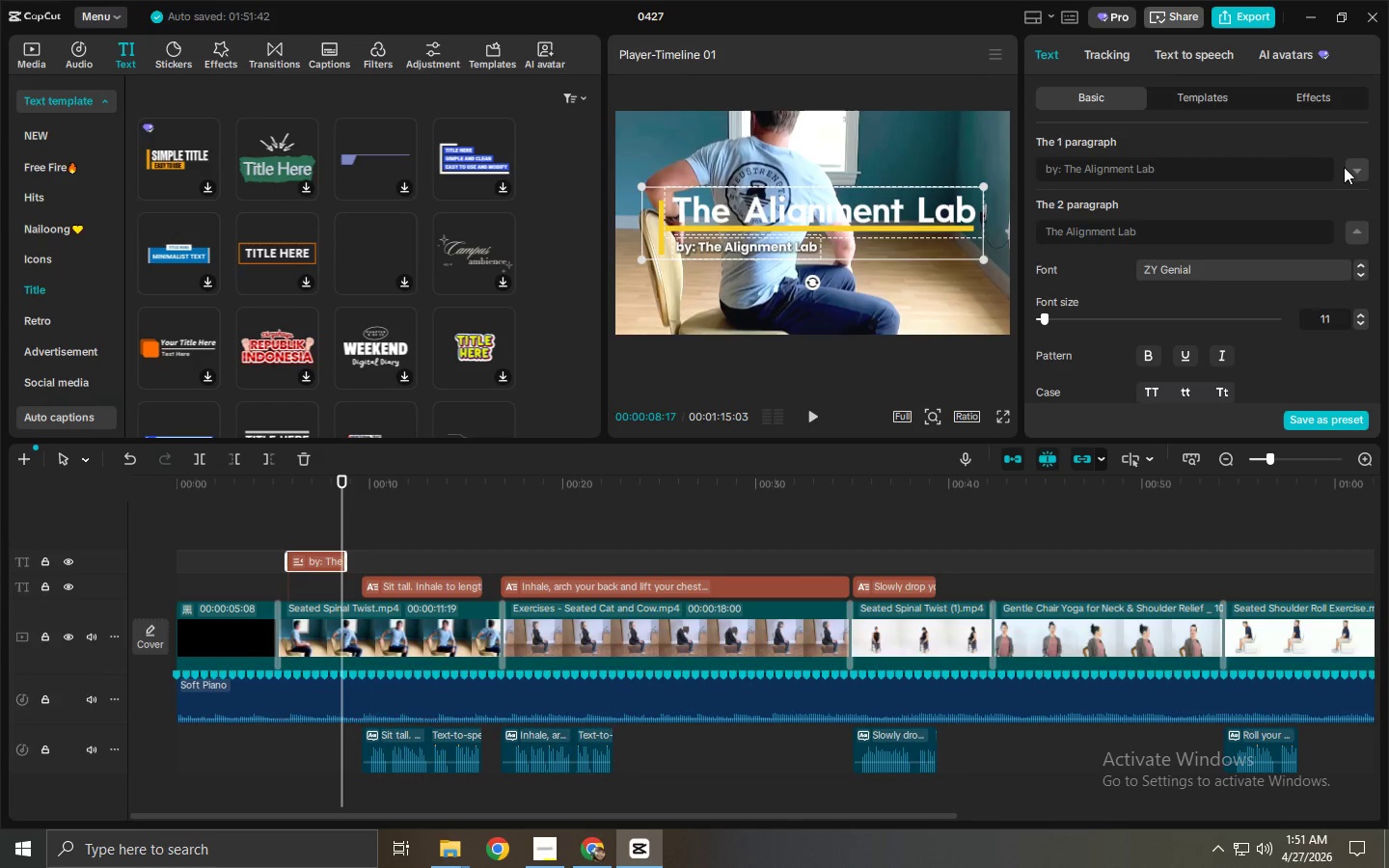 
scroll: coordinate [1342, 176], scroll_direction: up, amount: 4.0
 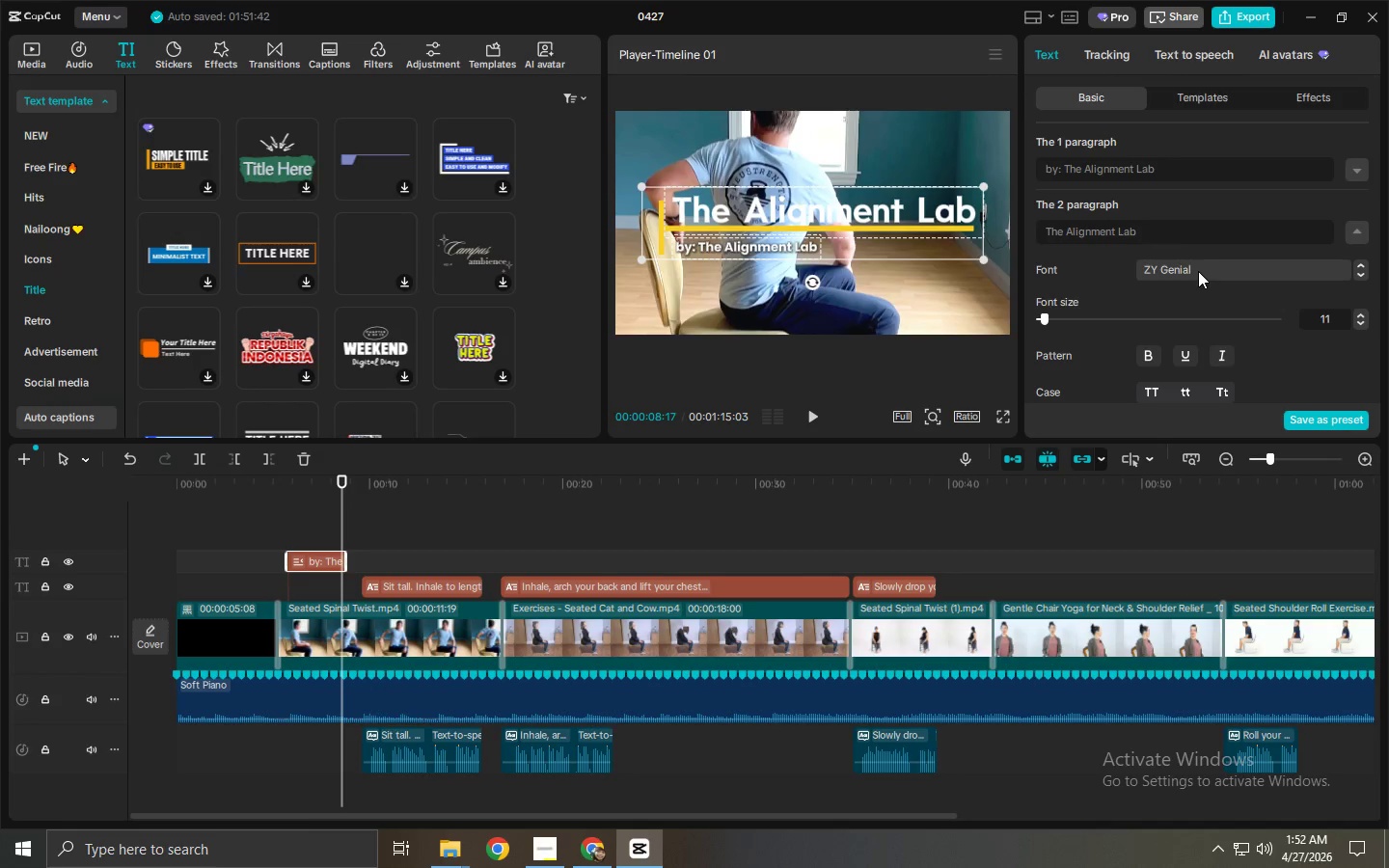 
wait(27.64)
 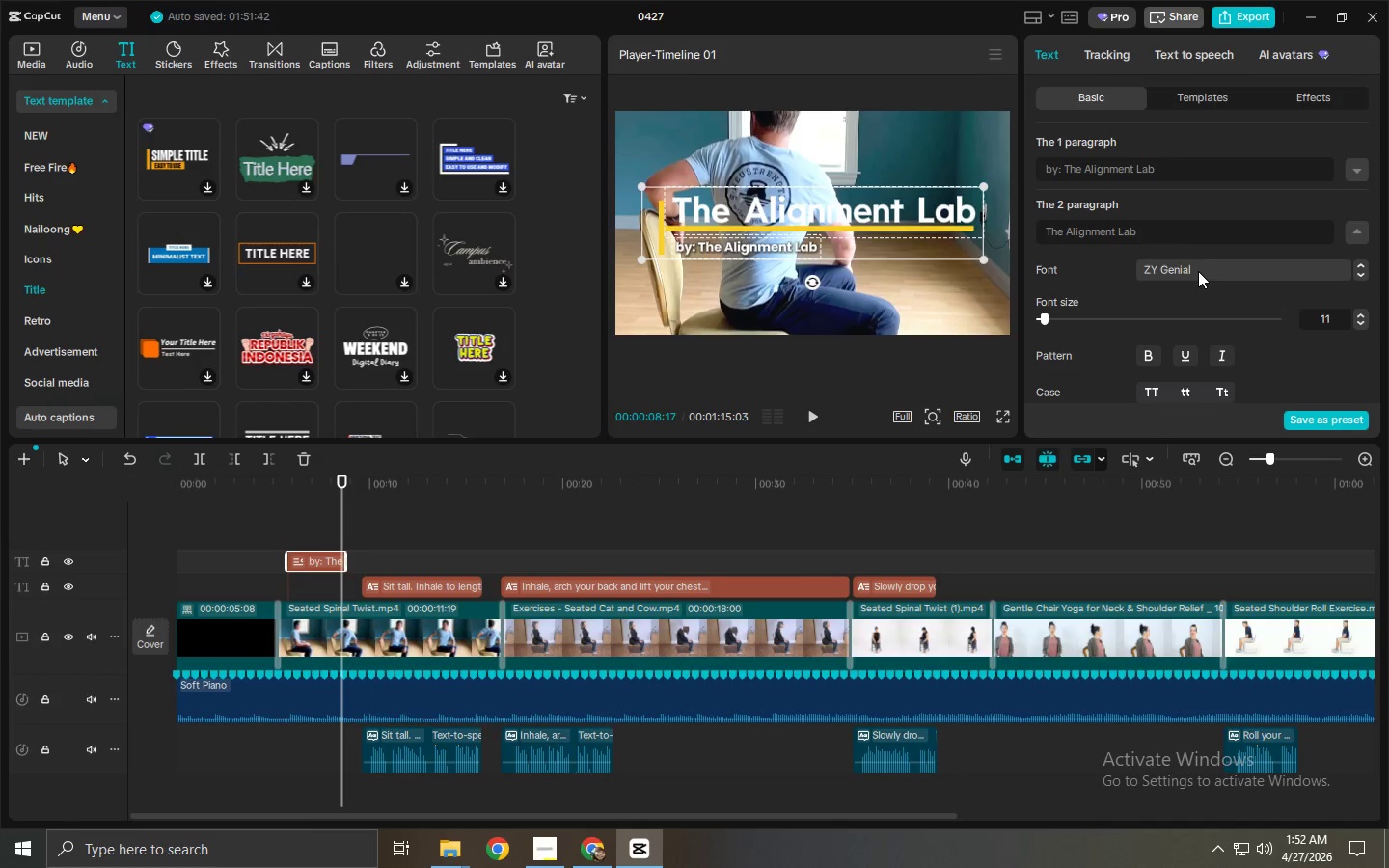 
key(Alt+AltLeft)
 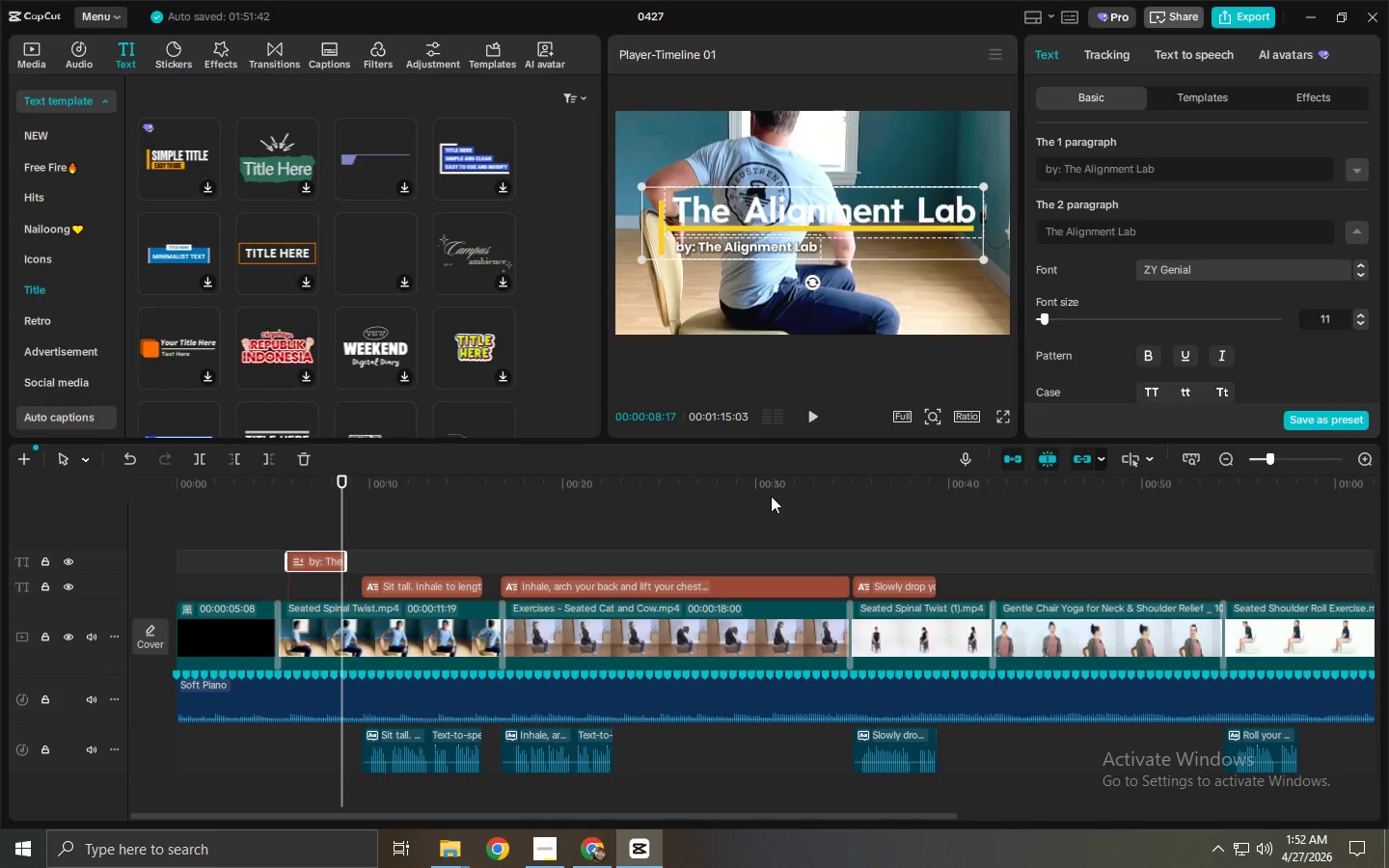 
key(Alt+Tab)